 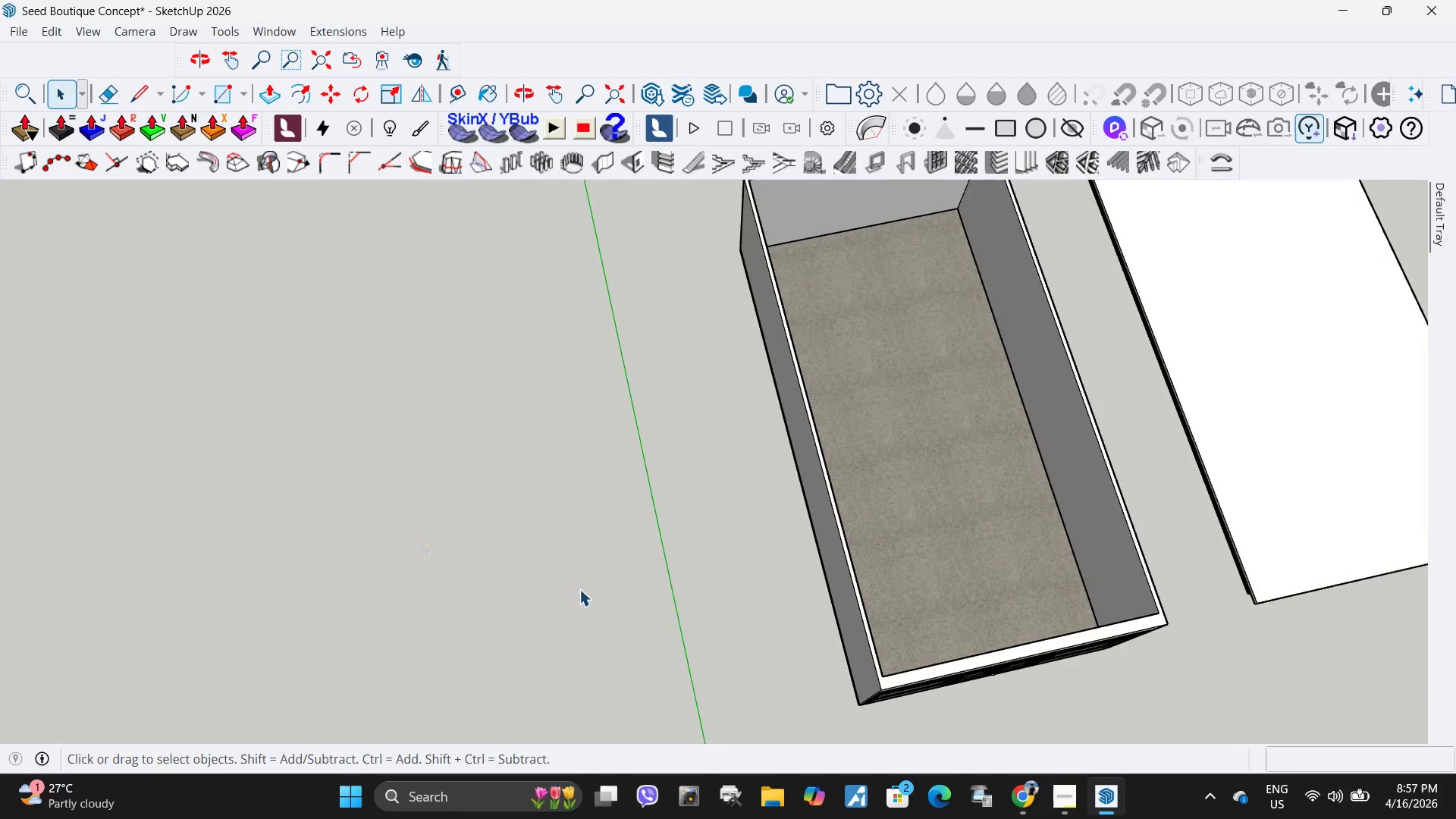 
key(4)
 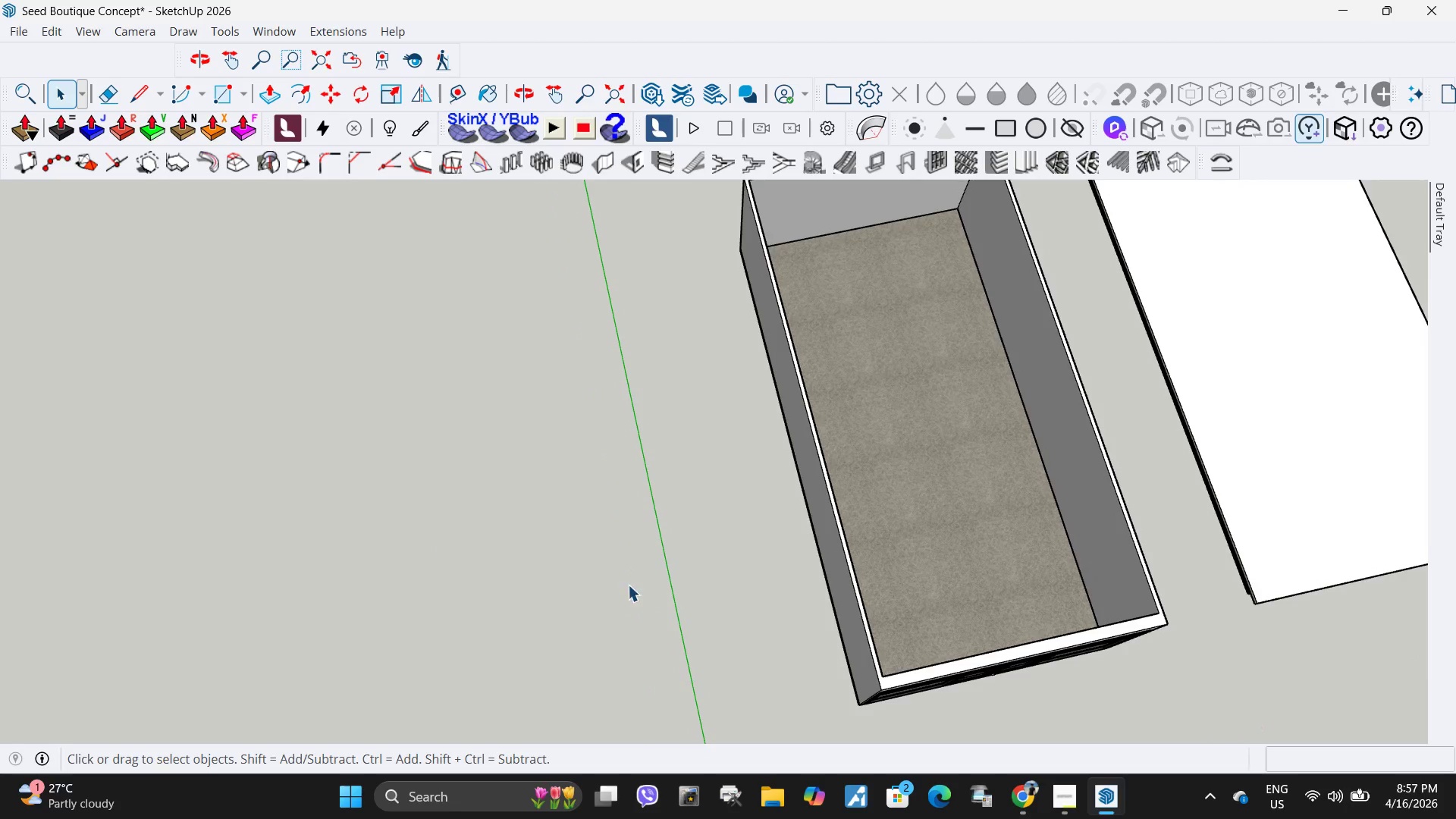 
scroll: coordinate [419, 540], scroll_direction: up, amount: 8.0
 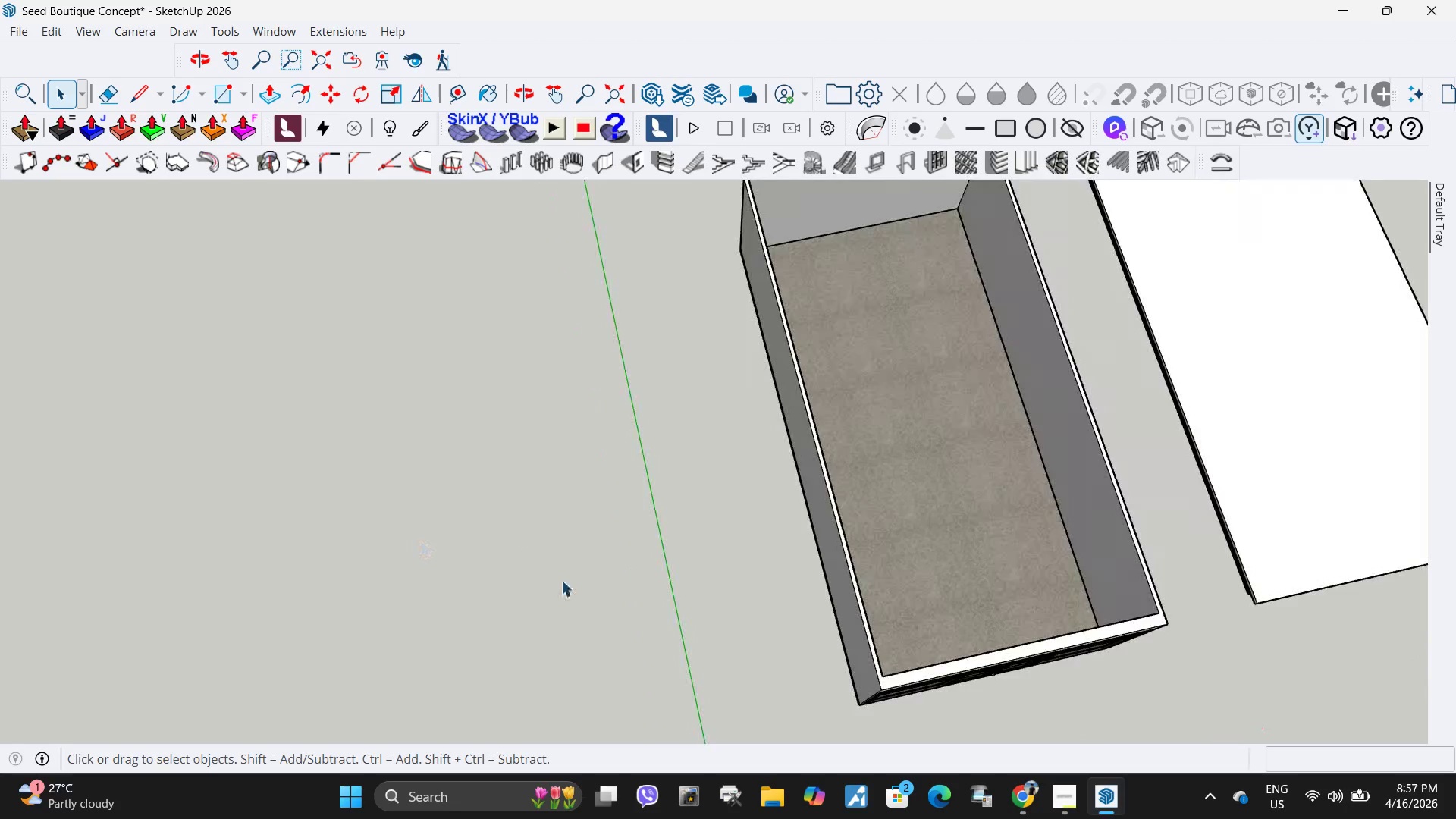 
key(L)
 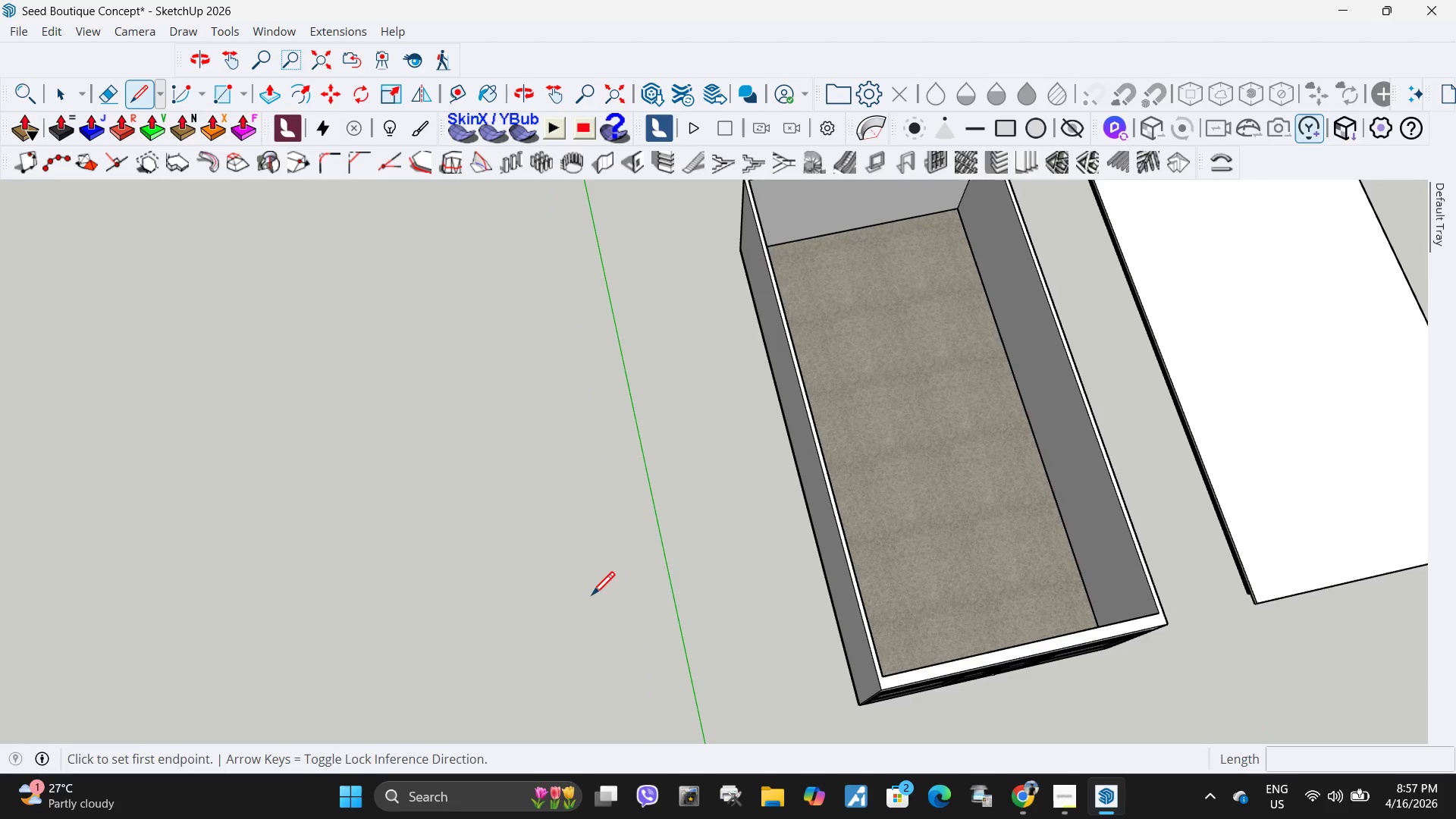 
left_click([585, 603])
 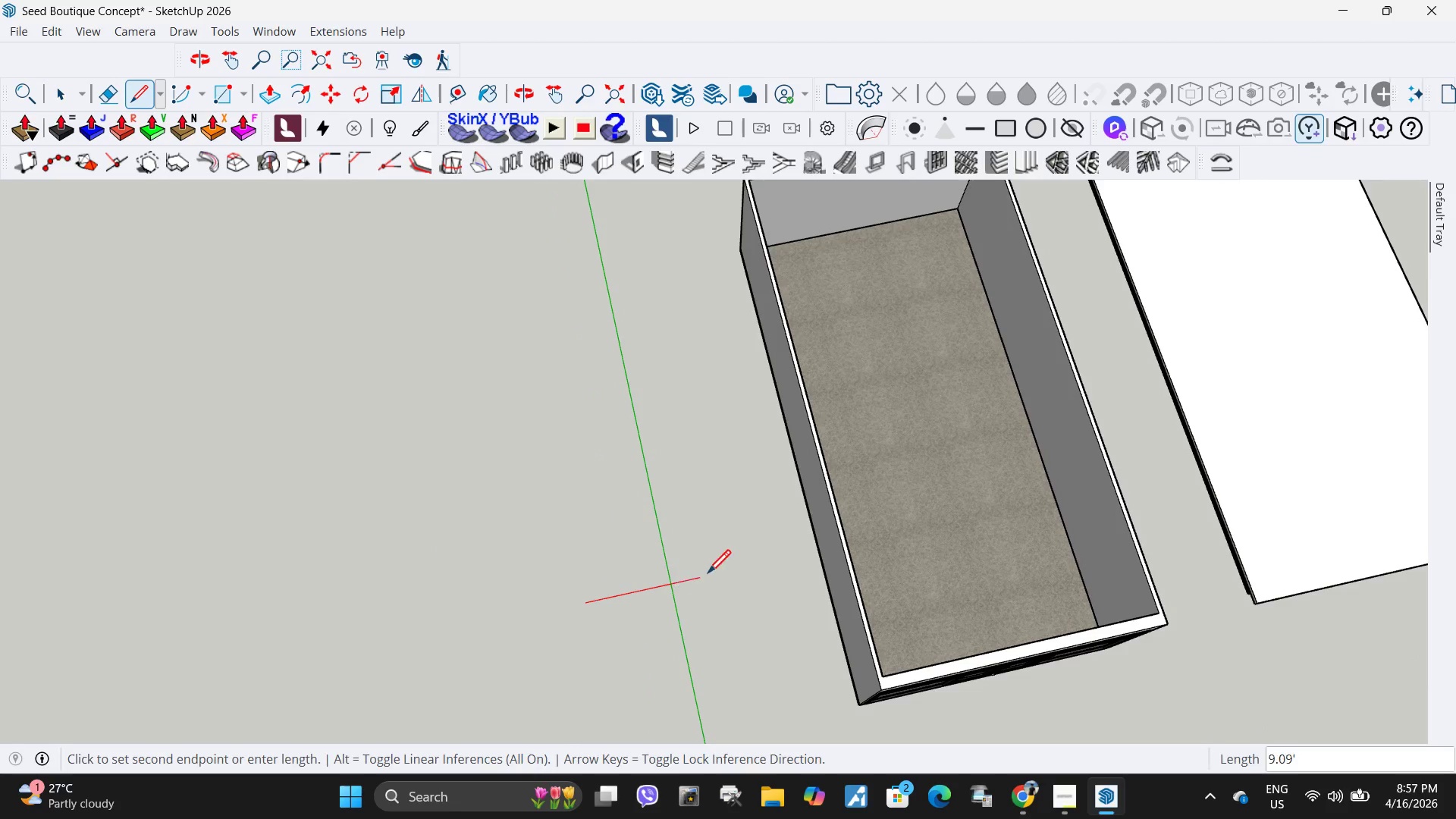 
key(Escape)
 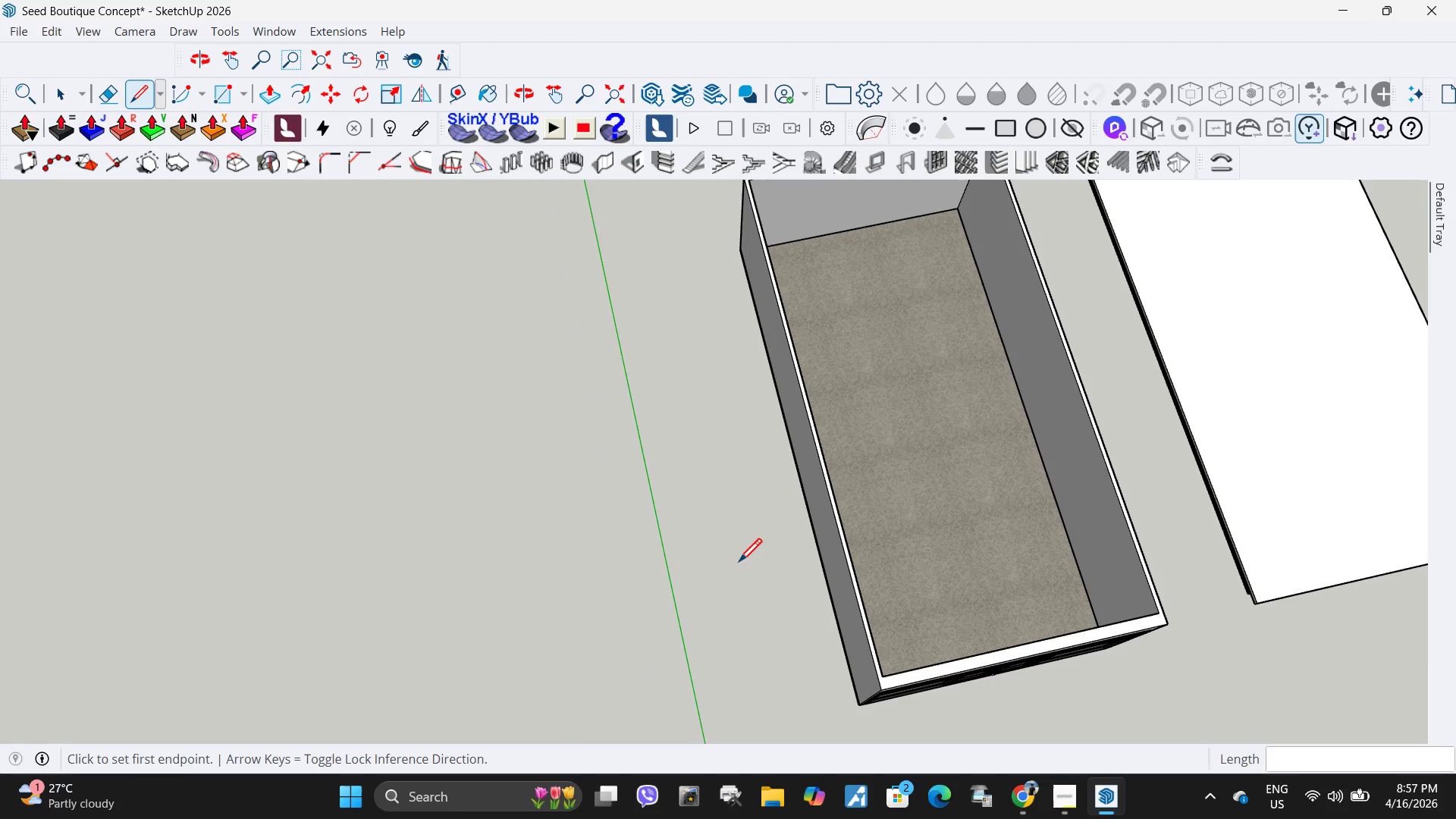 
left_click([707, 566])
 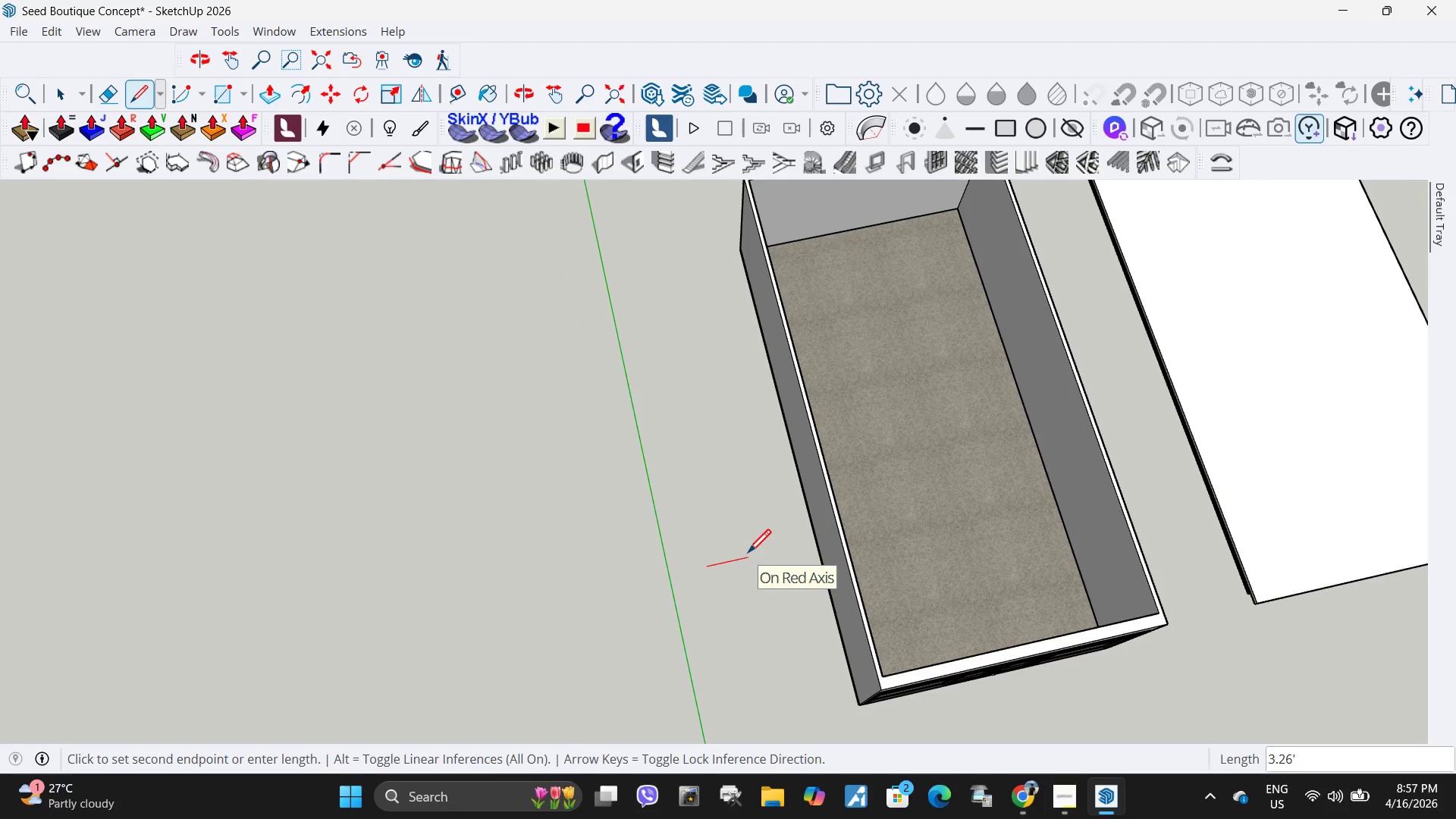 
key(Numpad4)
 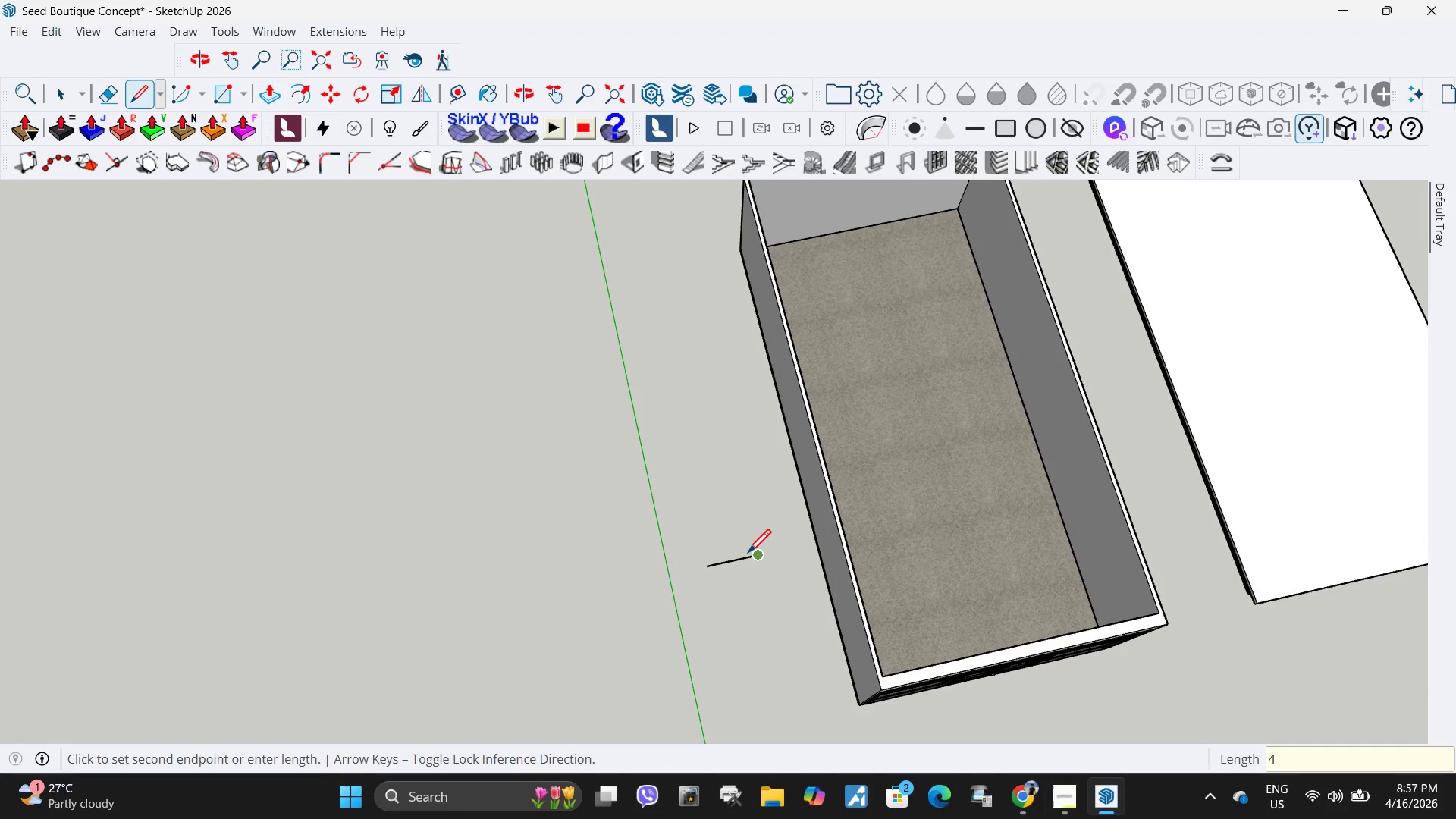 
key(NumpadEnter)
 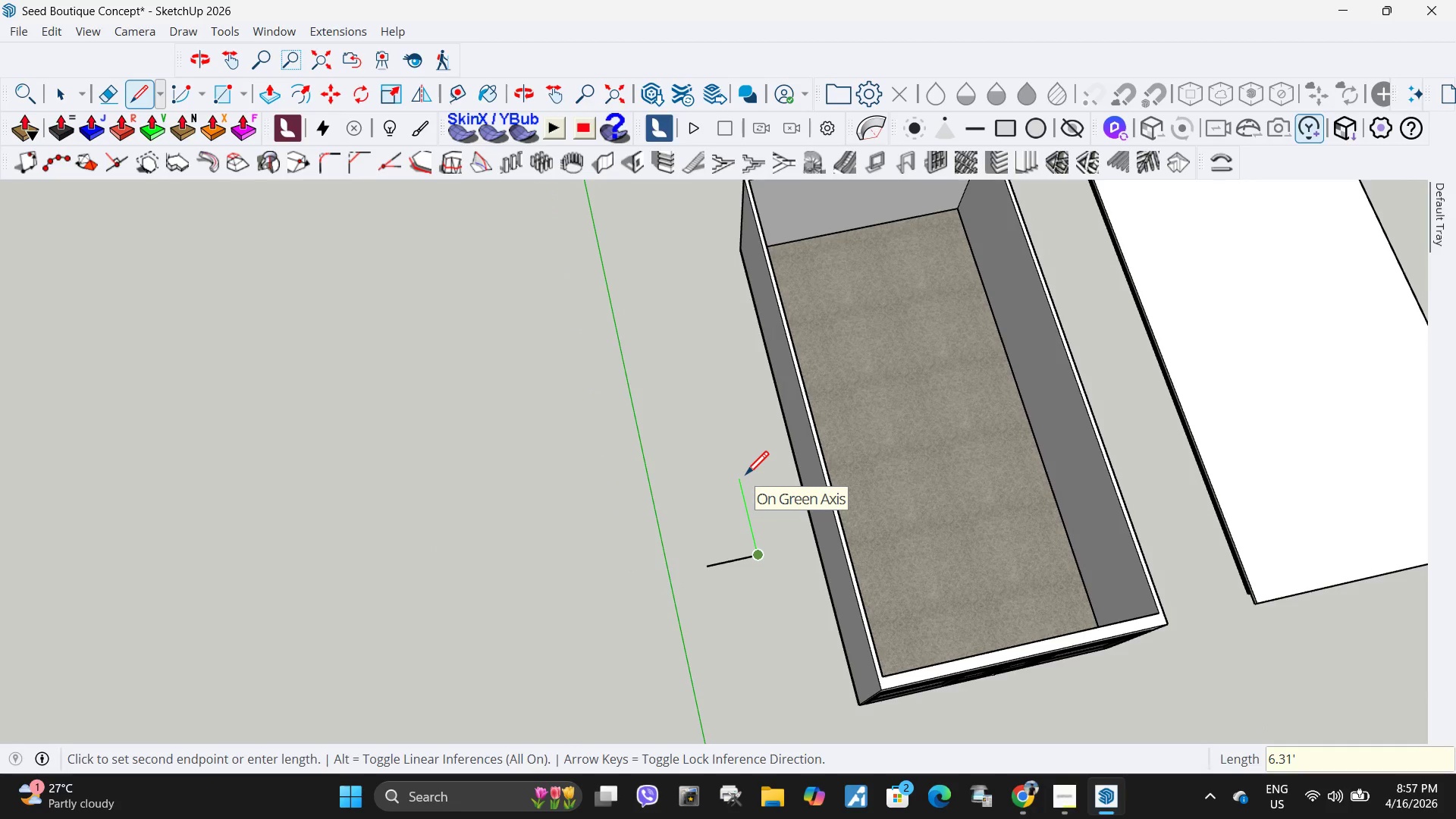 
key(Numpad8)
 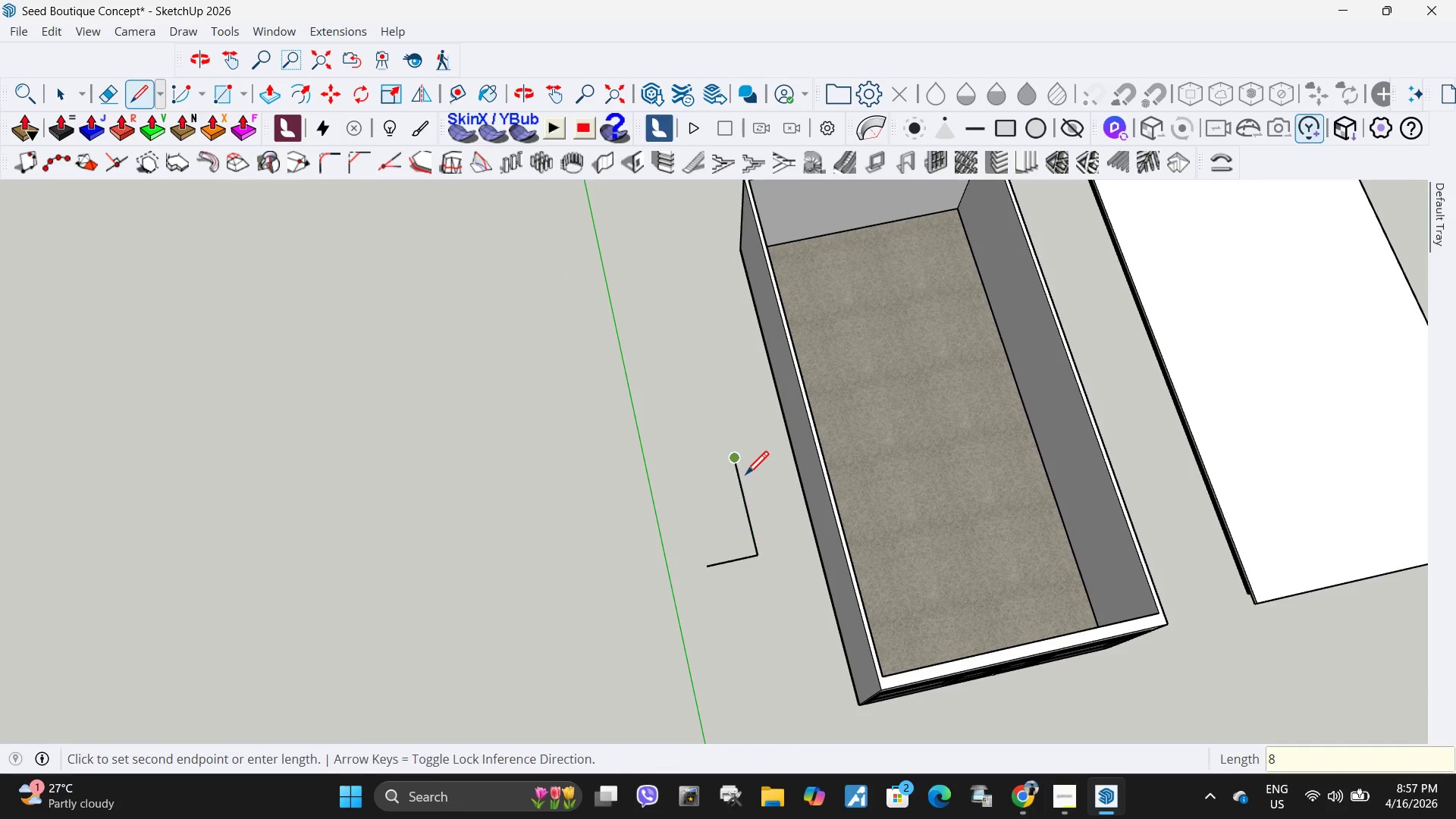 
key(NumpadEnter)
 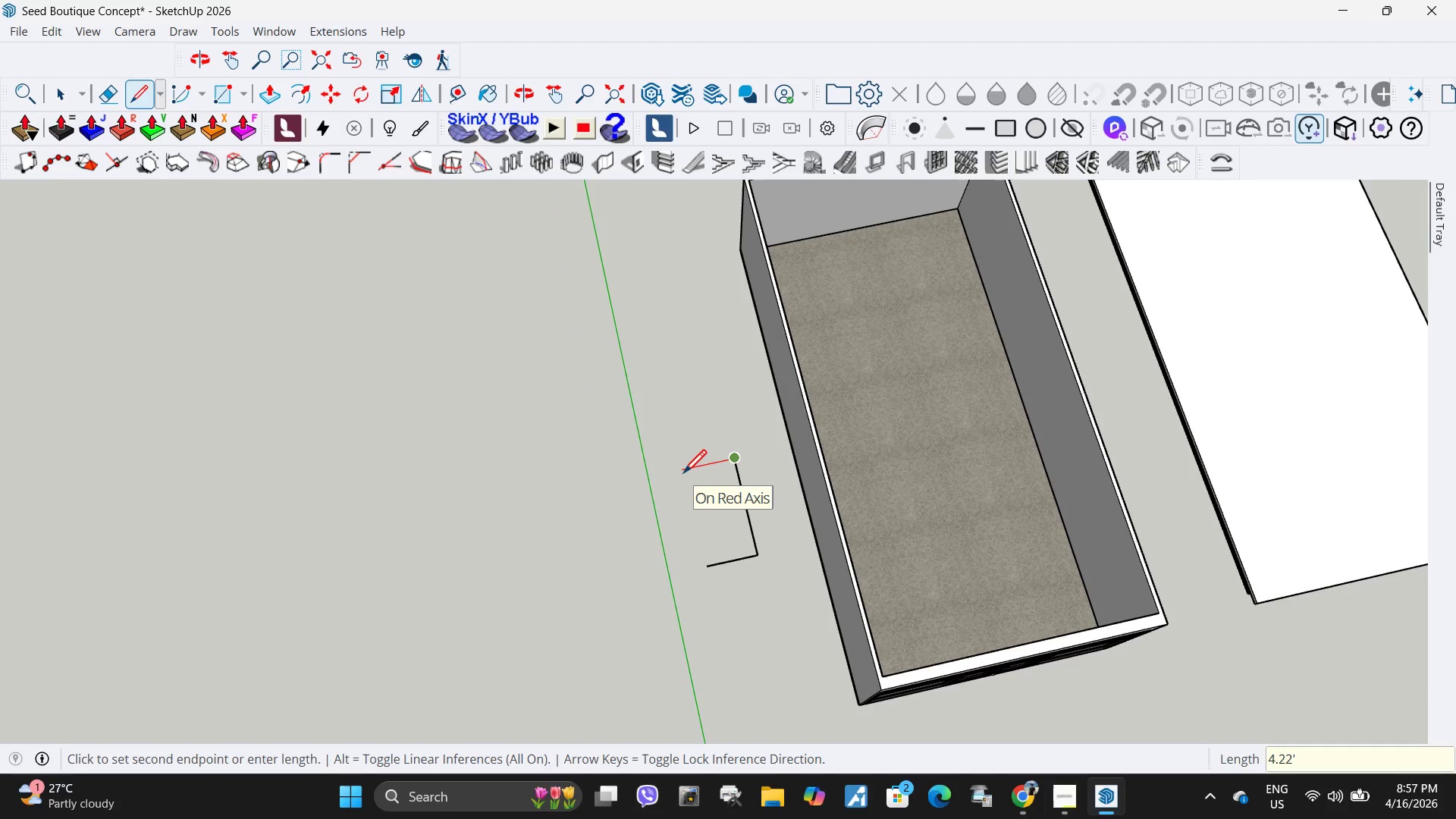 
key(Numpad4)
 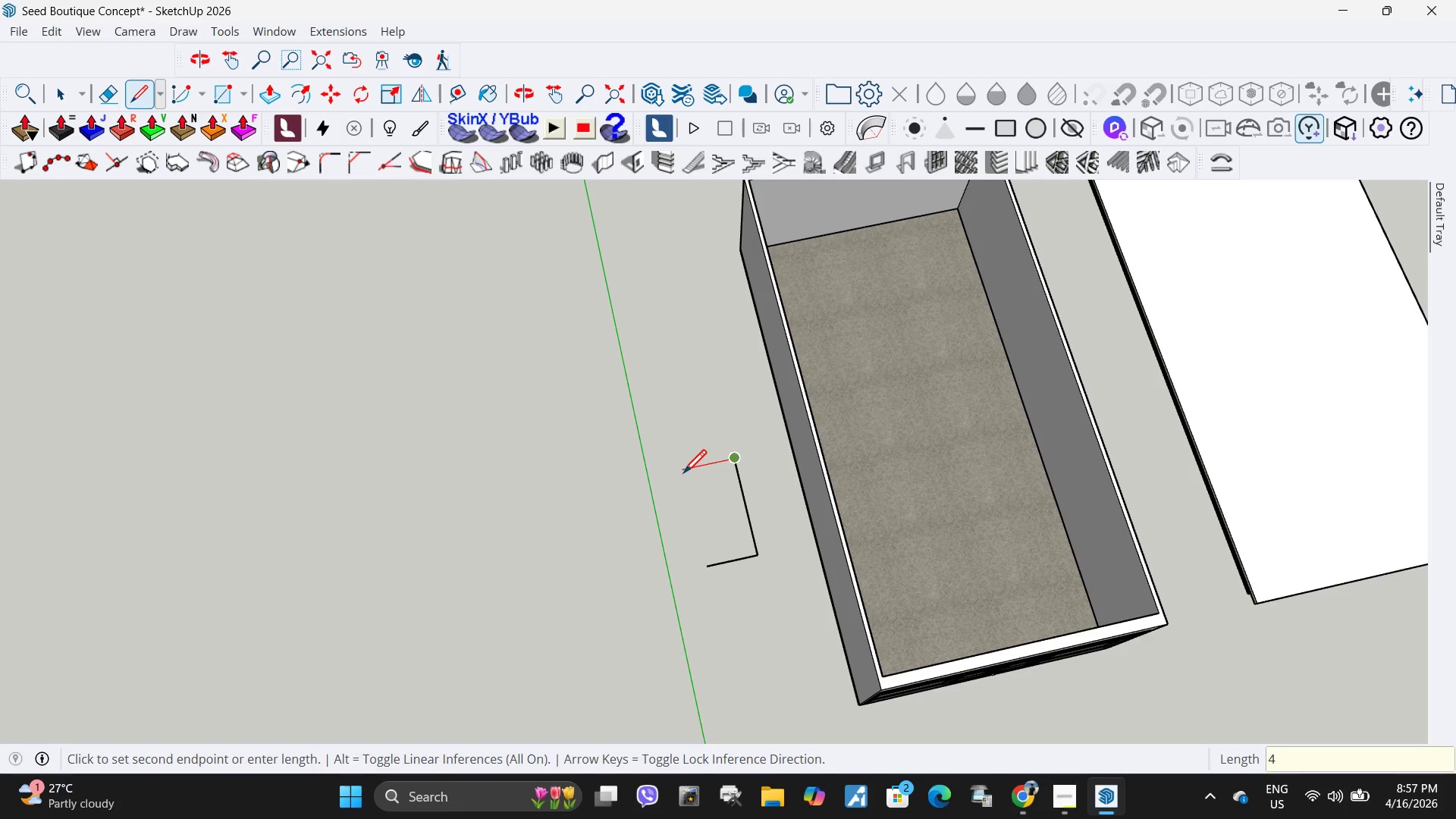 
key(NumpadEnter)
 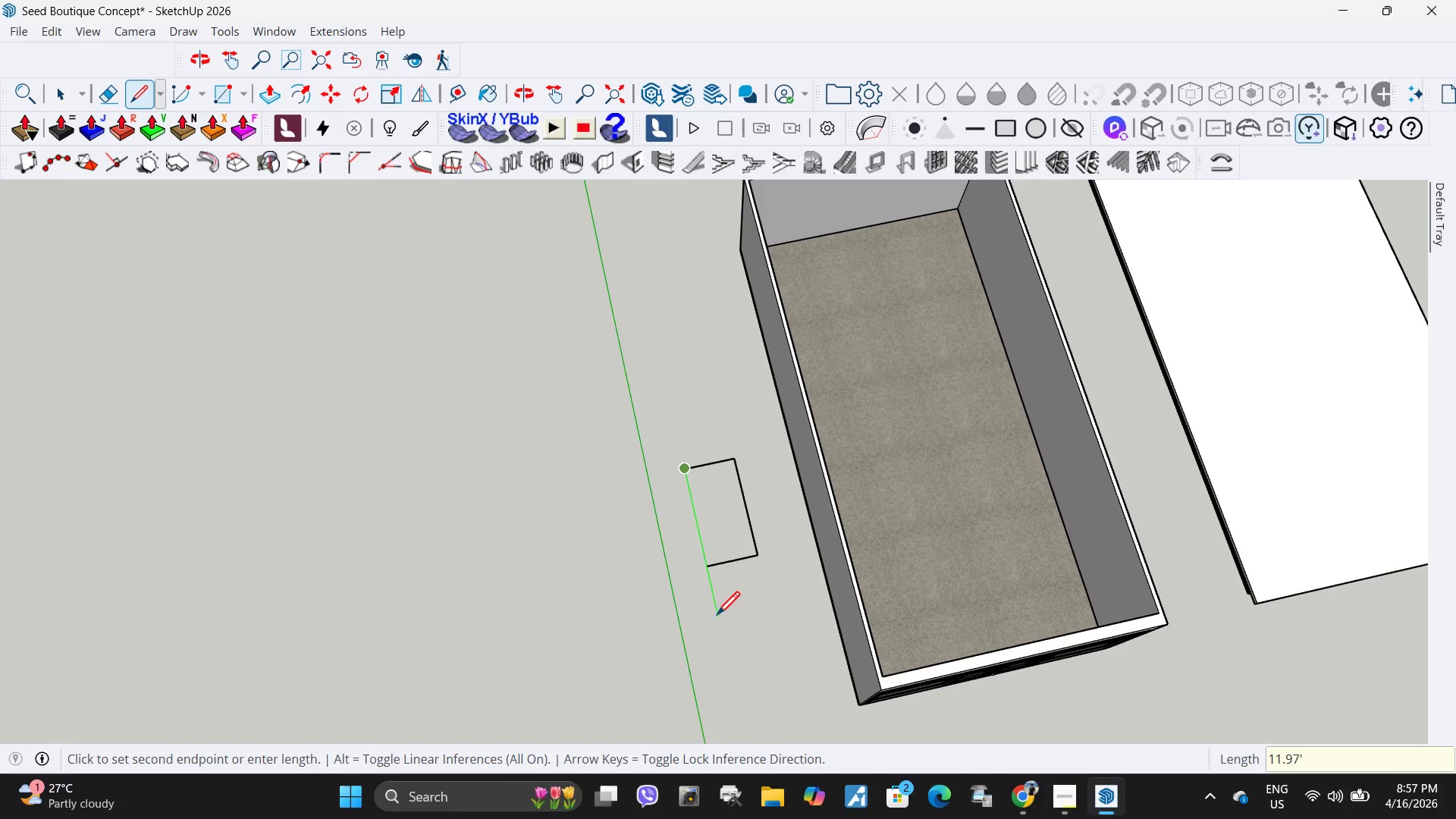 
key(Numpad8)
 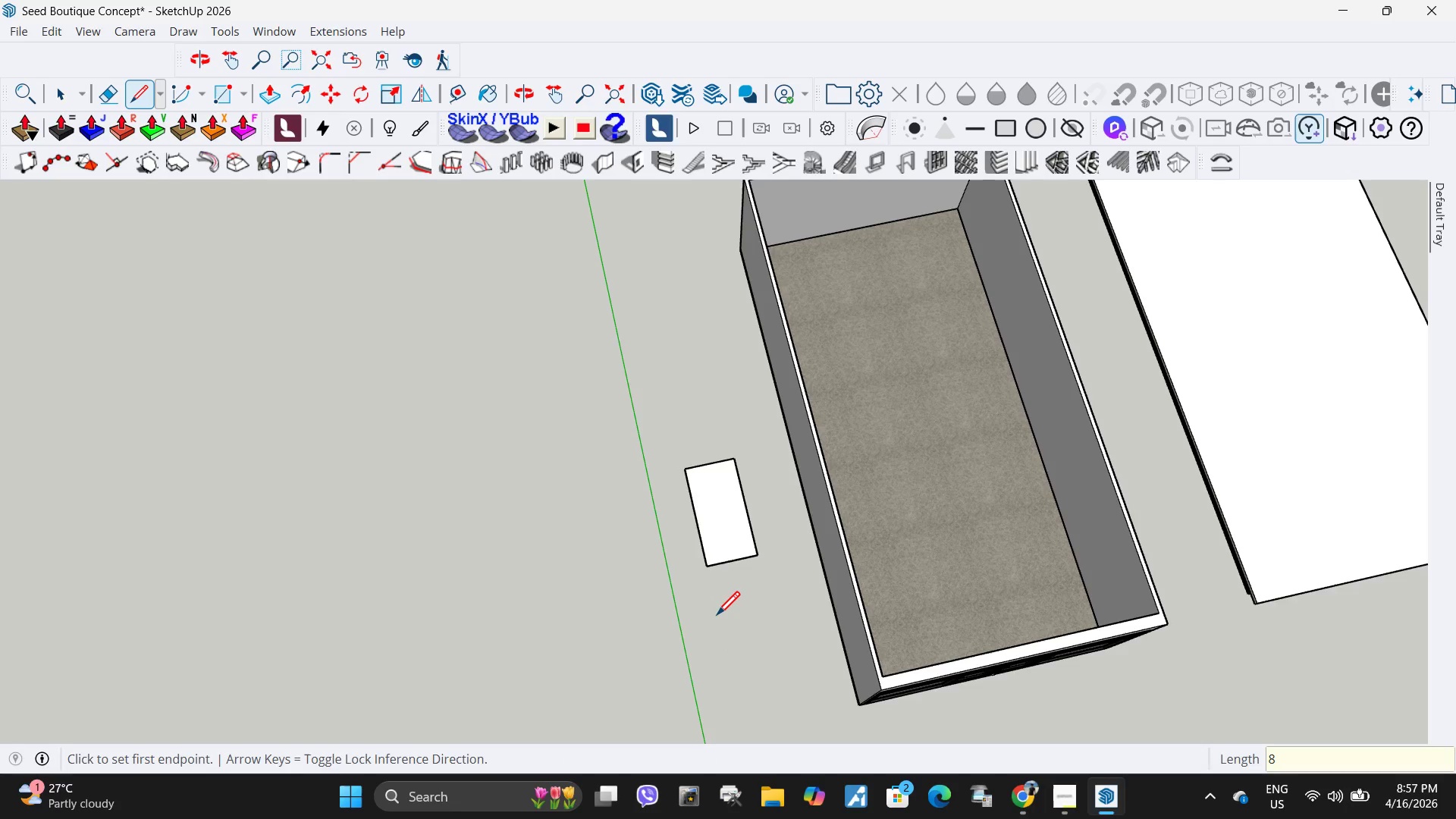 
key(NumpadEnter)
 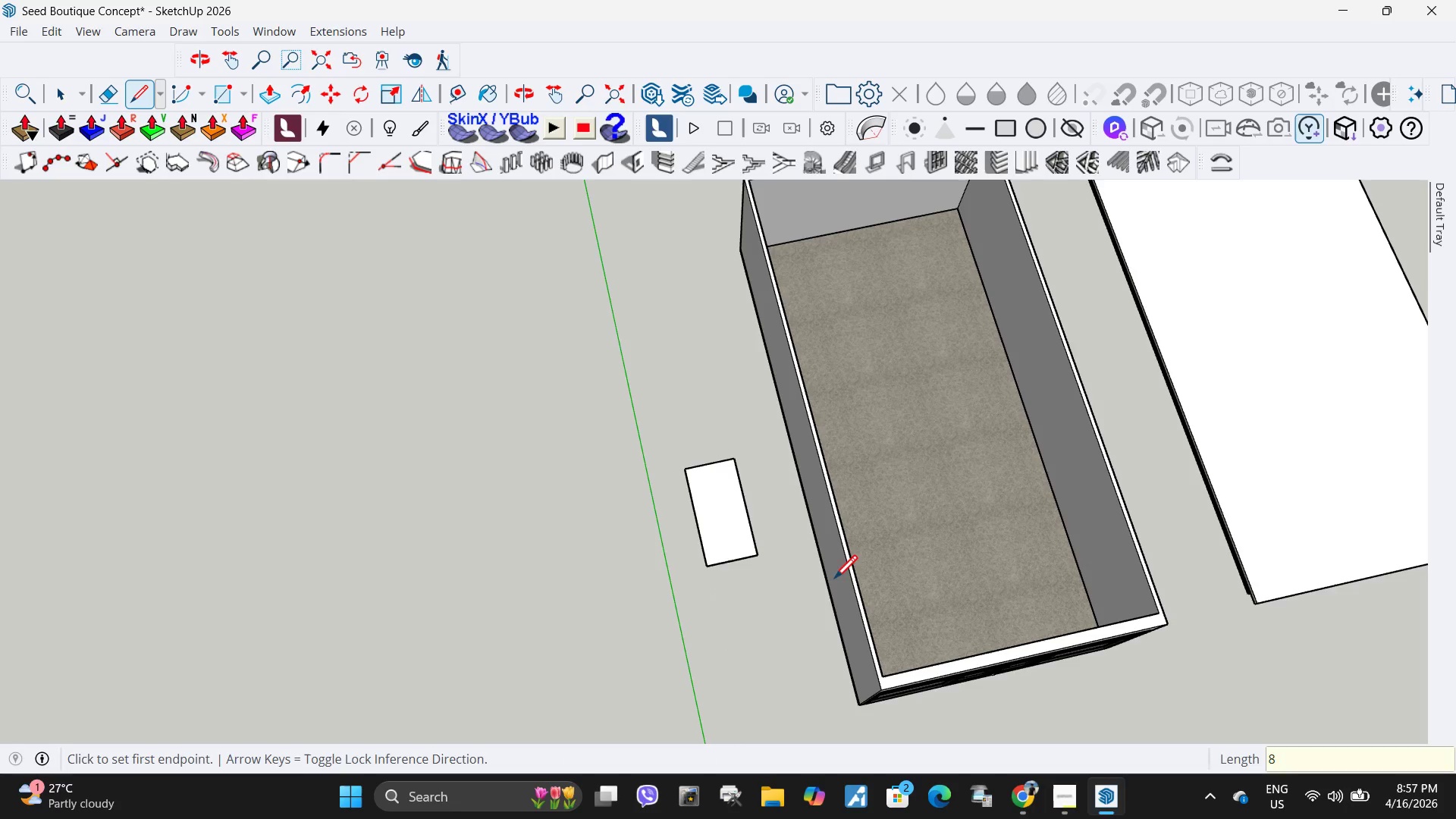 
scroll: coordinate [999, 519], scroll_direction: down, amount: 1.0
 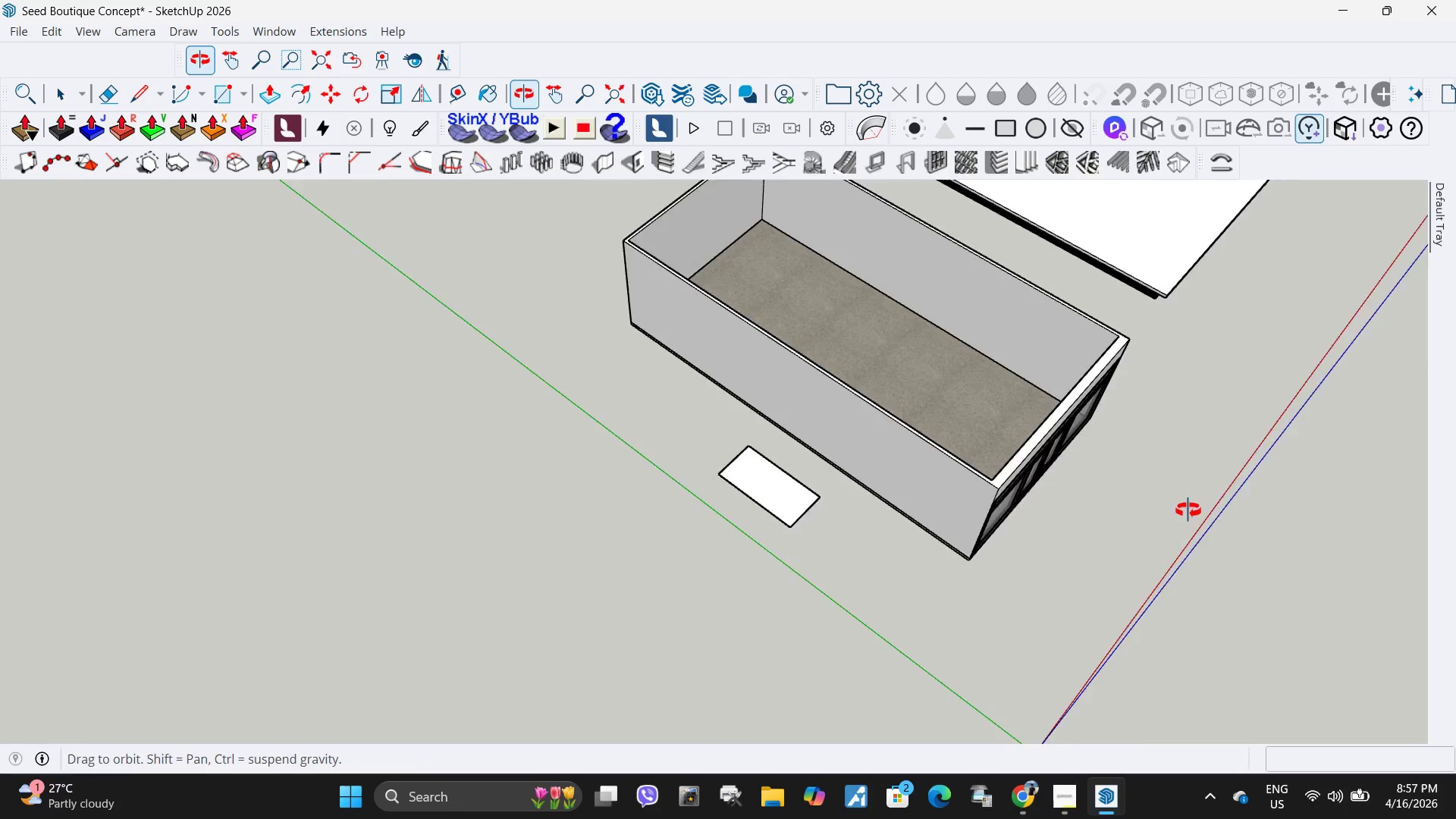 
key(Space)
 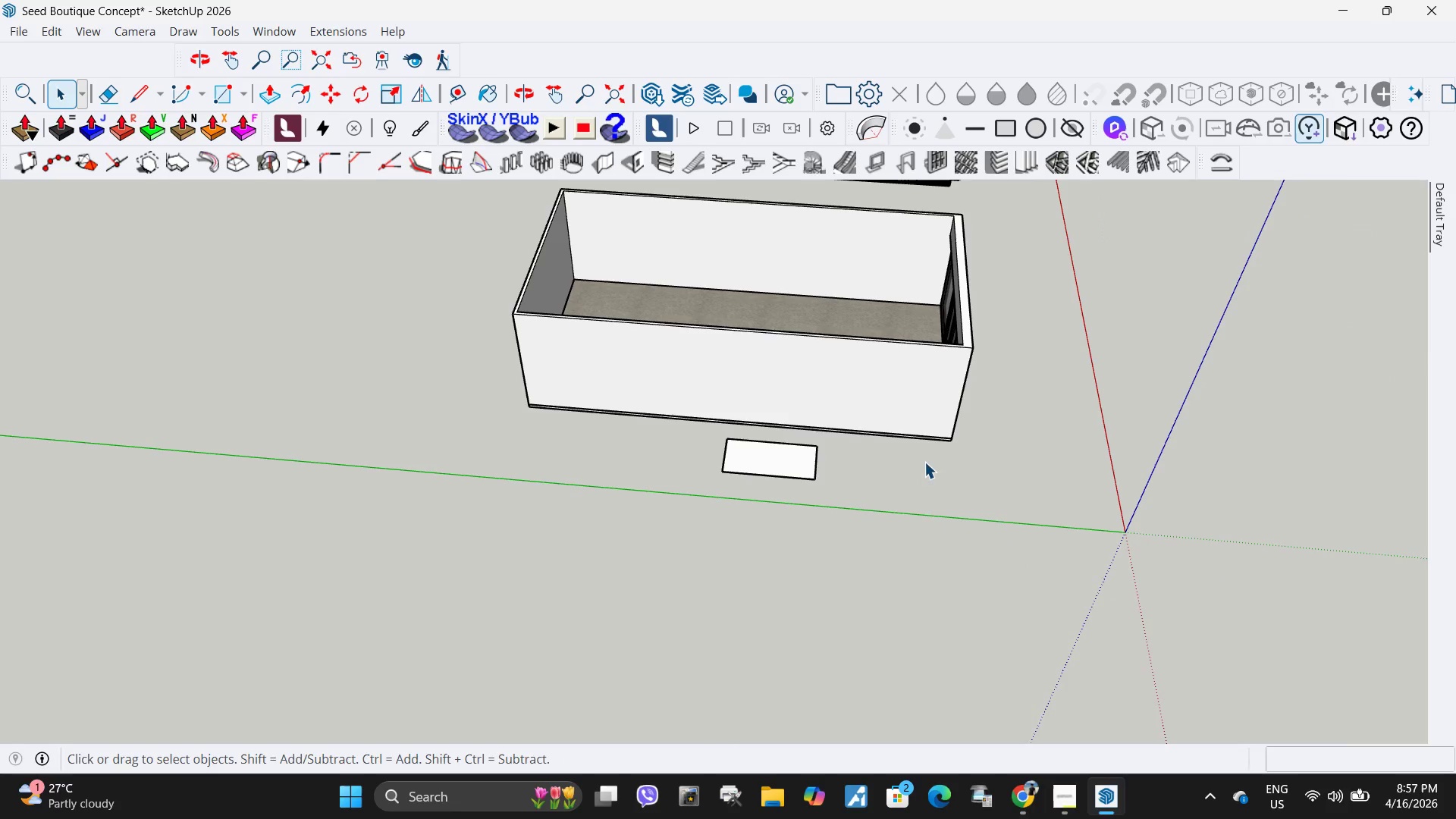 
left_click([924, 462])
 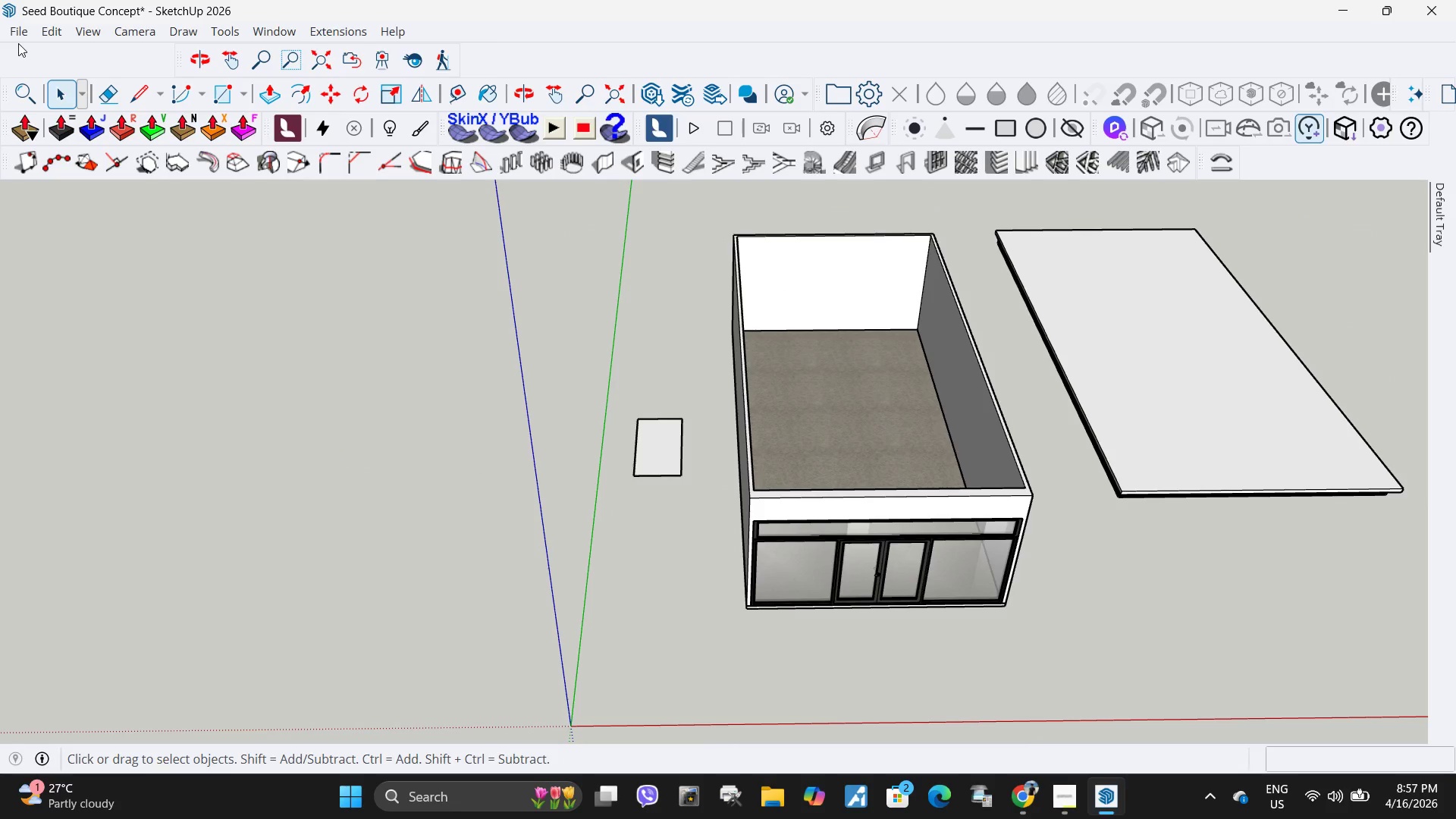 
left_click([65, 127])
 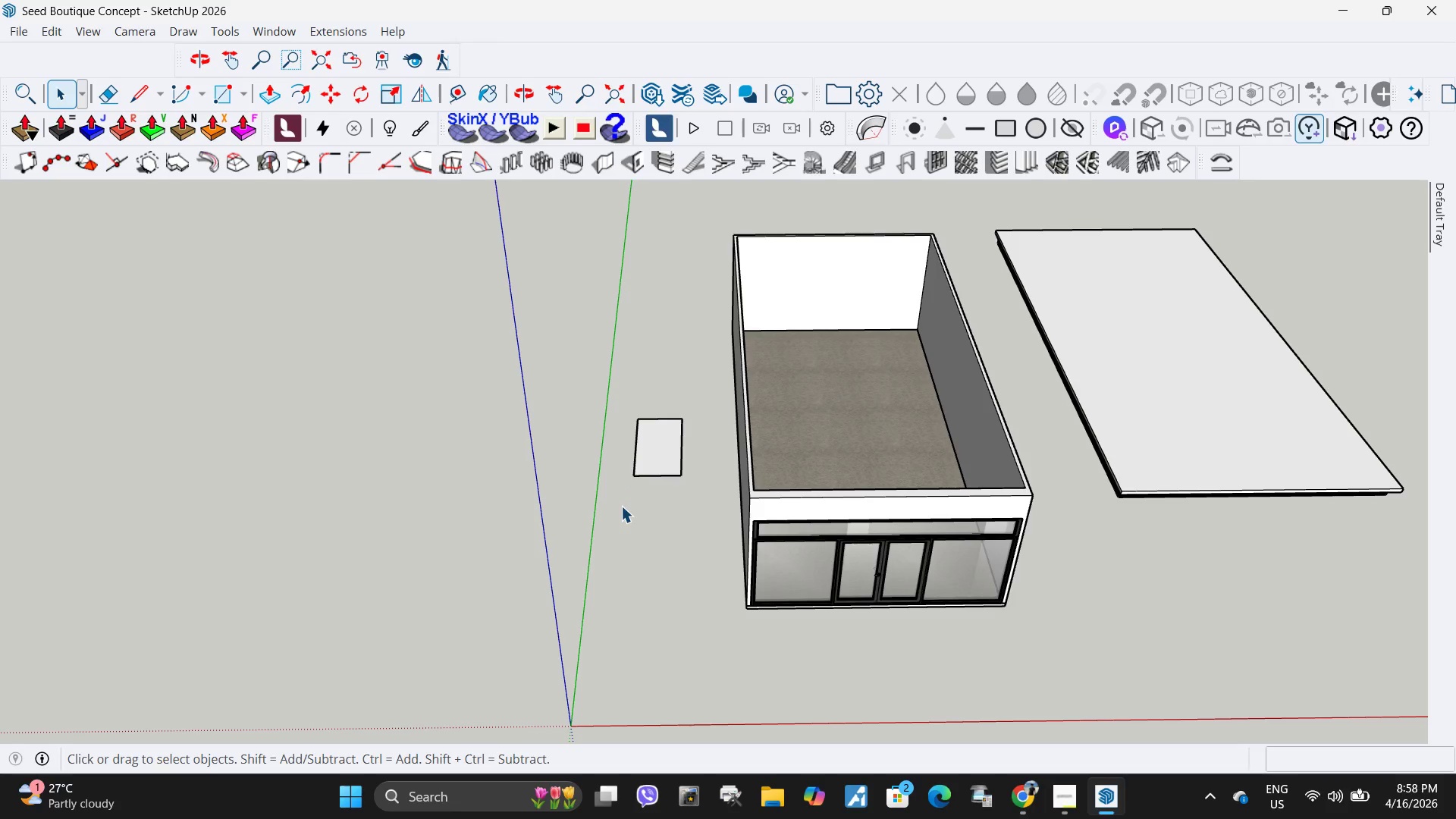 
wait(63.5)
 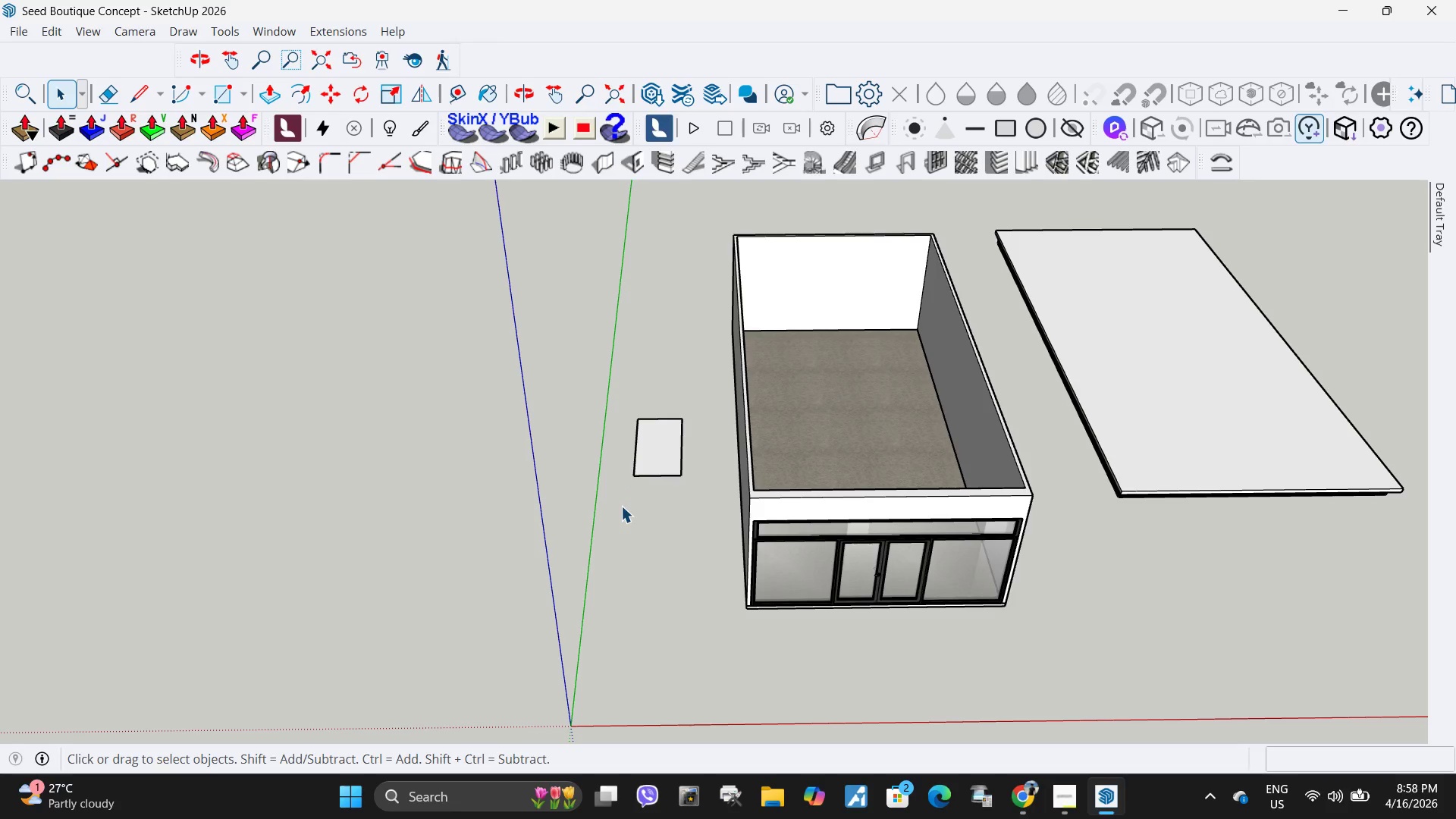 
scroll: coordinate [630, 485], scroll_direction: up, amount: 4.0
 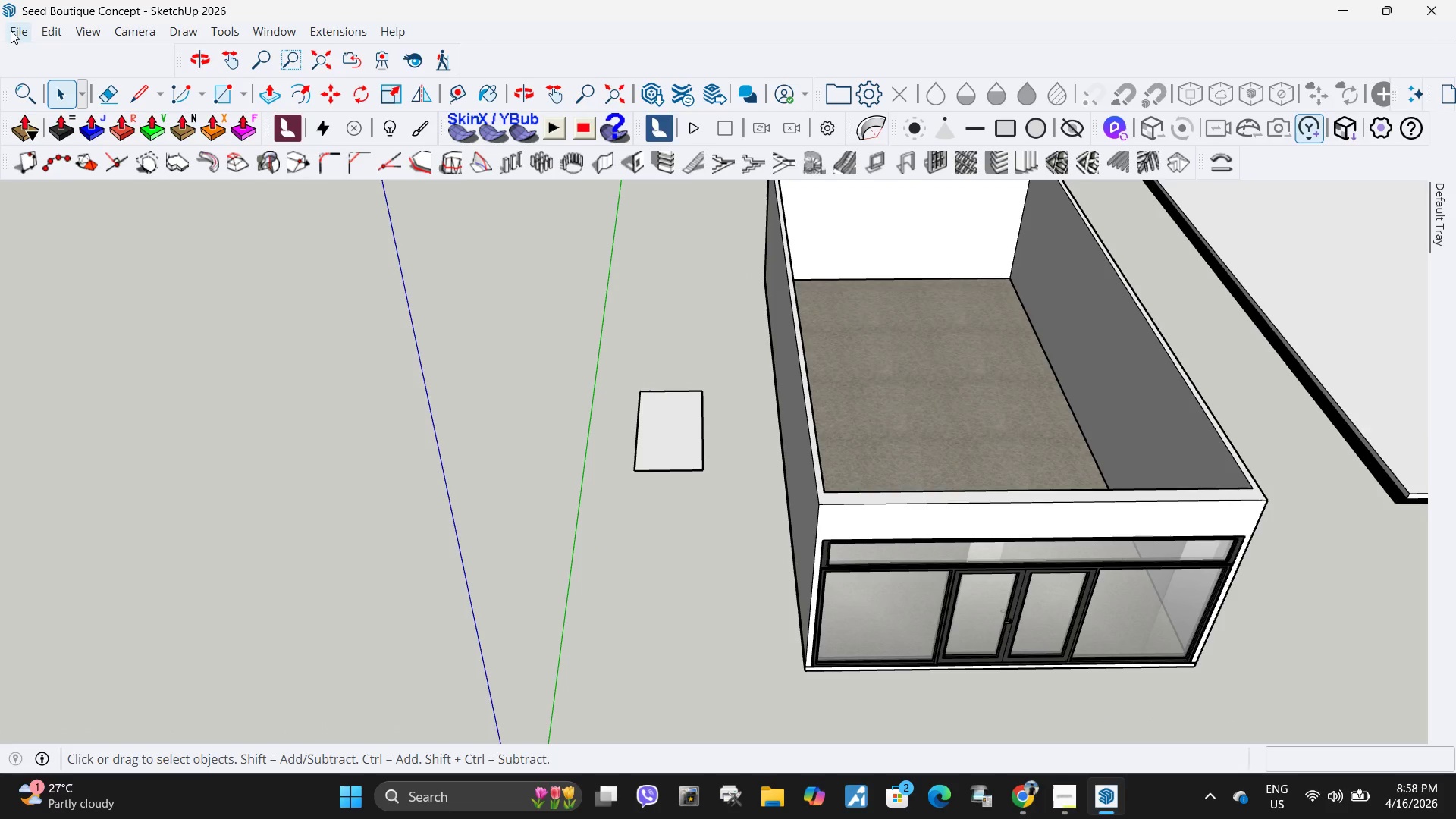 
left_click([11, 30])
 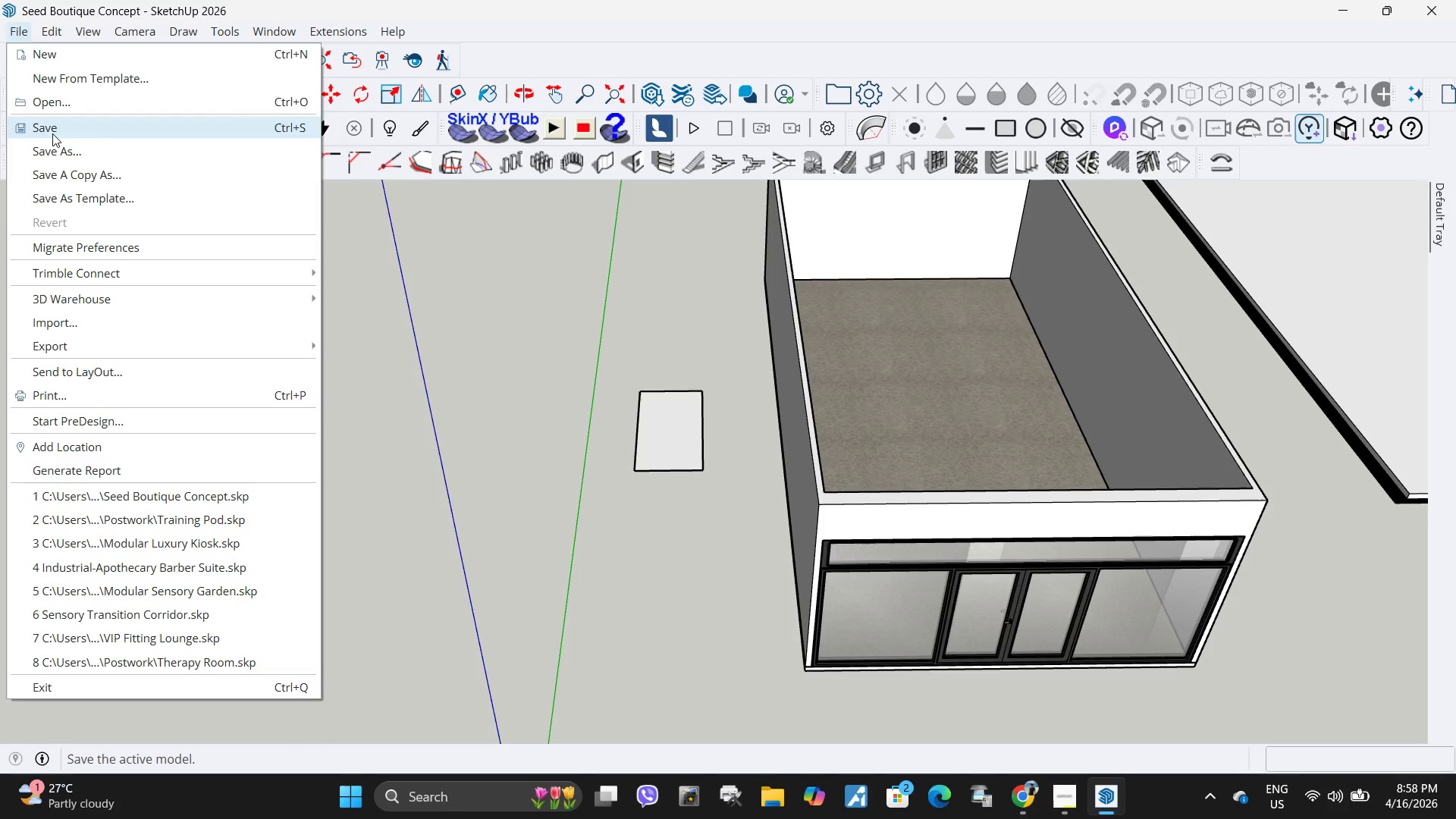 
left_click([52, 133])
 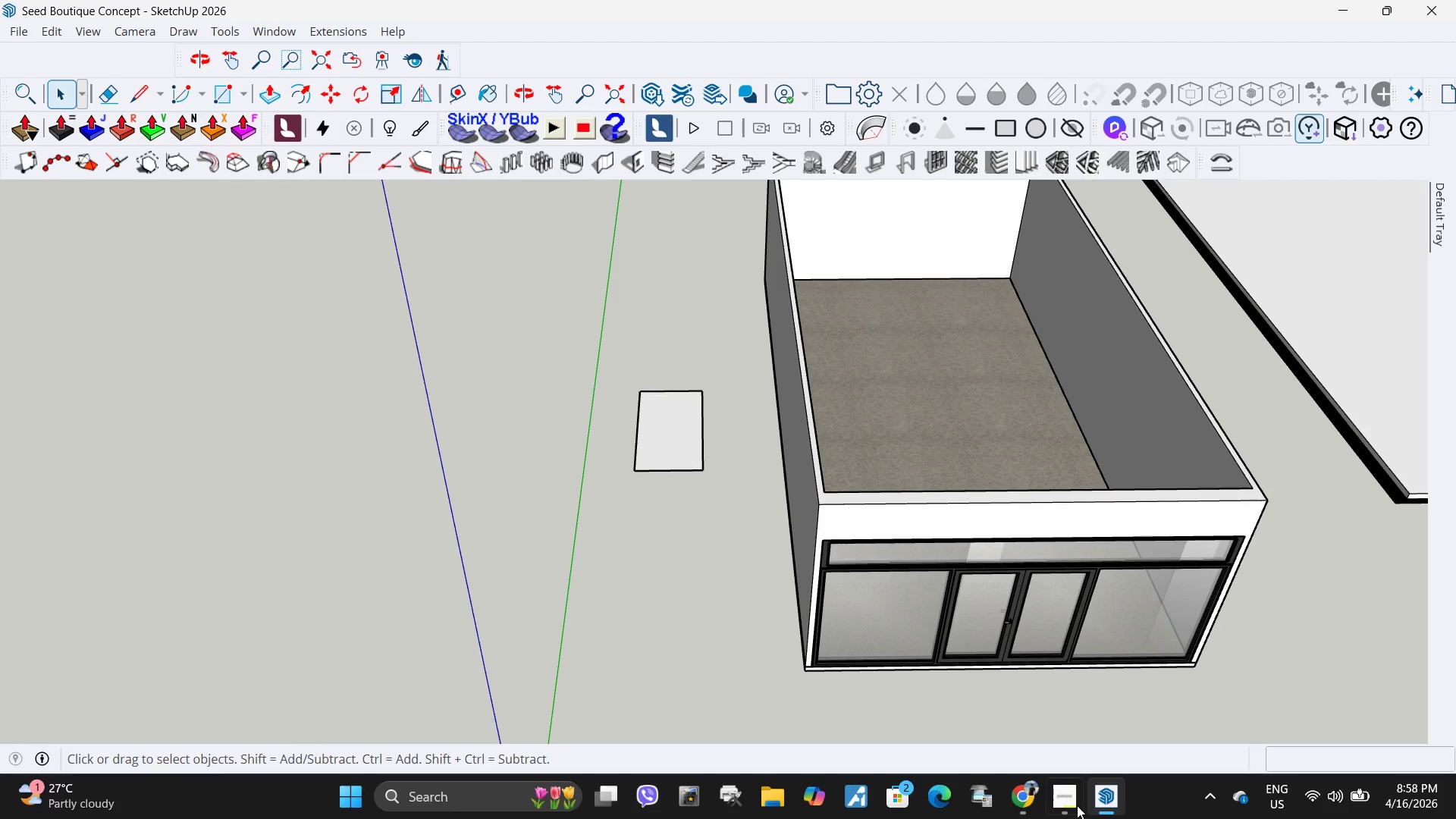 
left_click([1021, 810])
 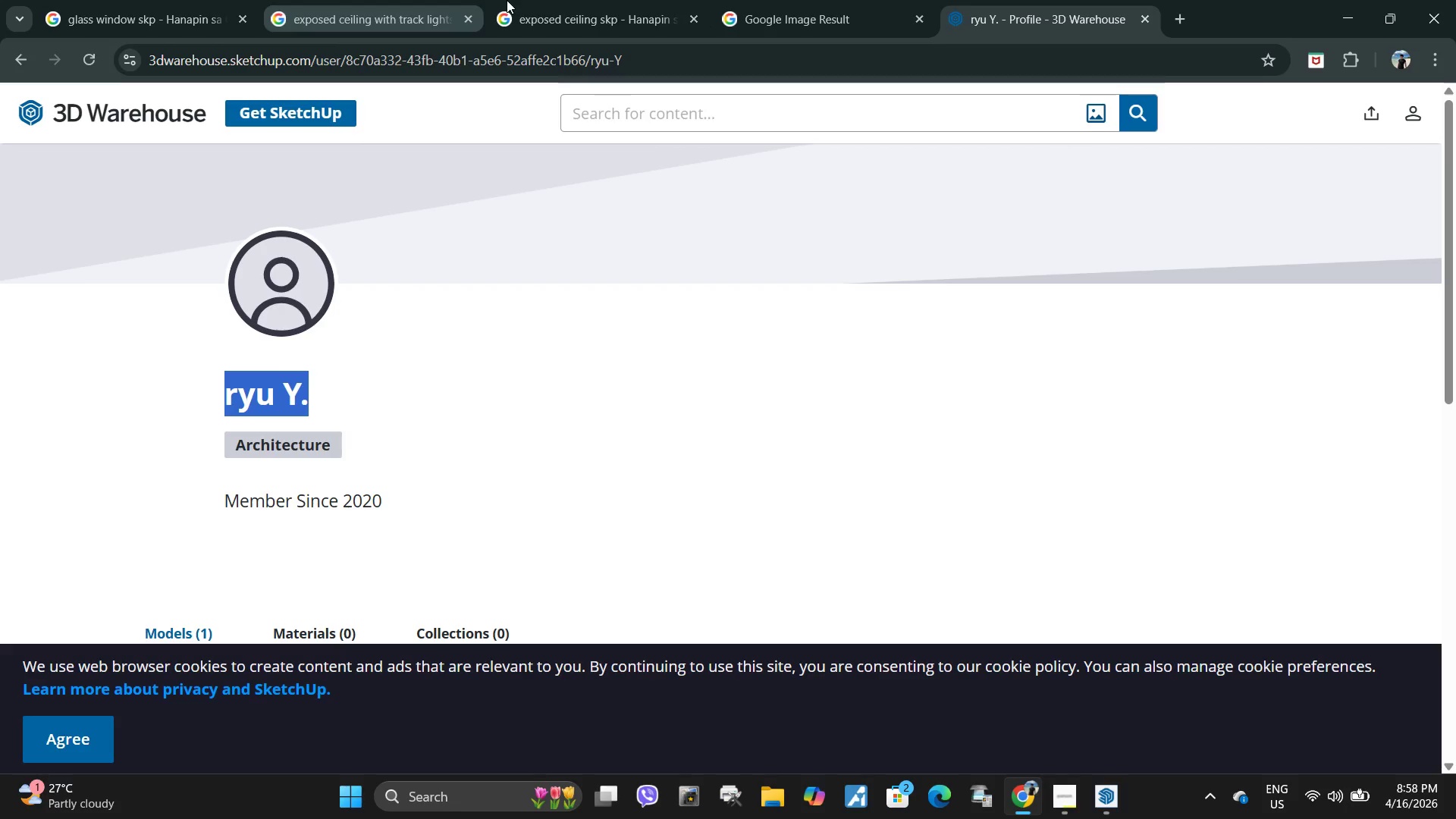 
left_click([585, 0])
 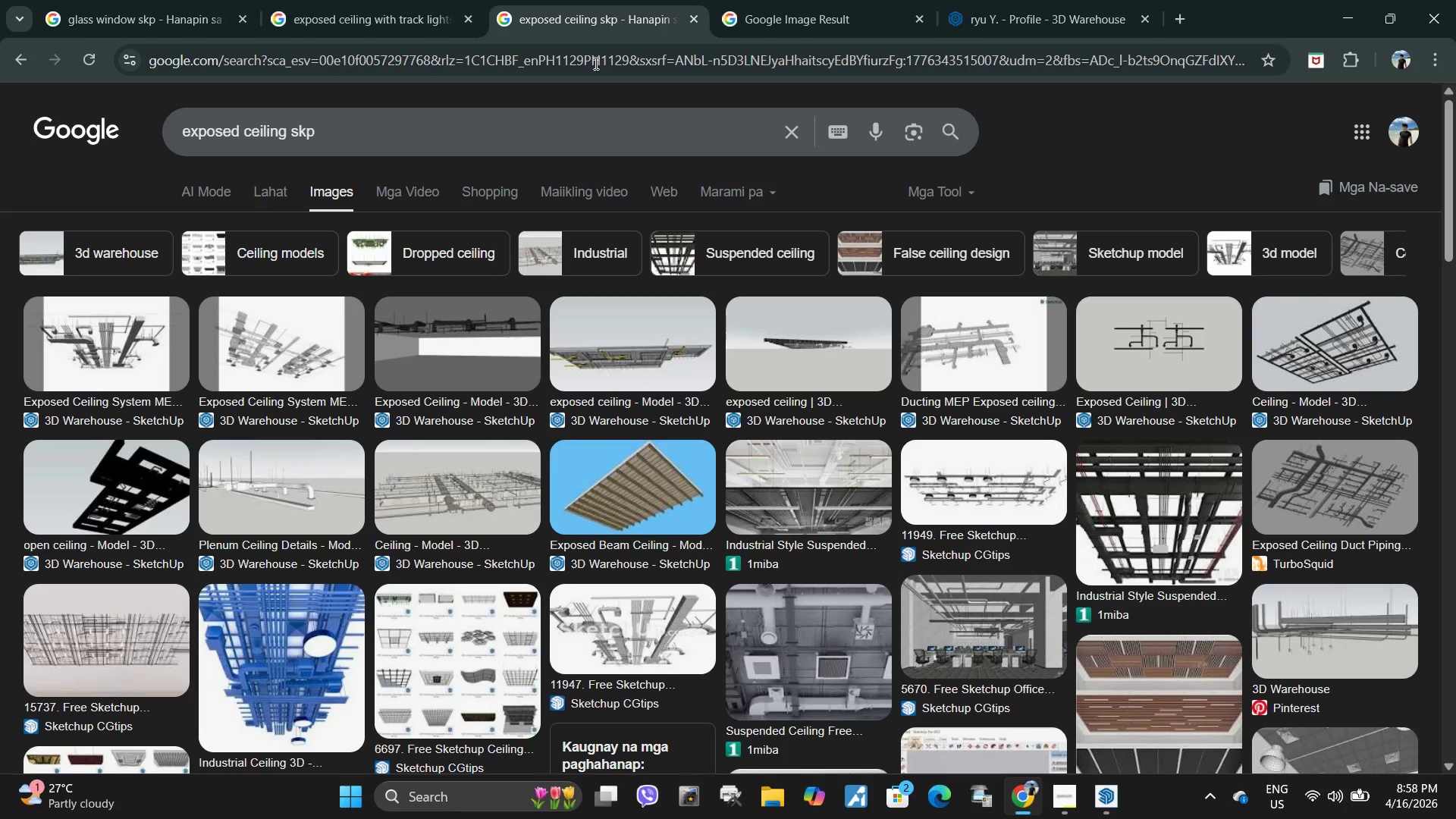 
left_click([595, 66])
 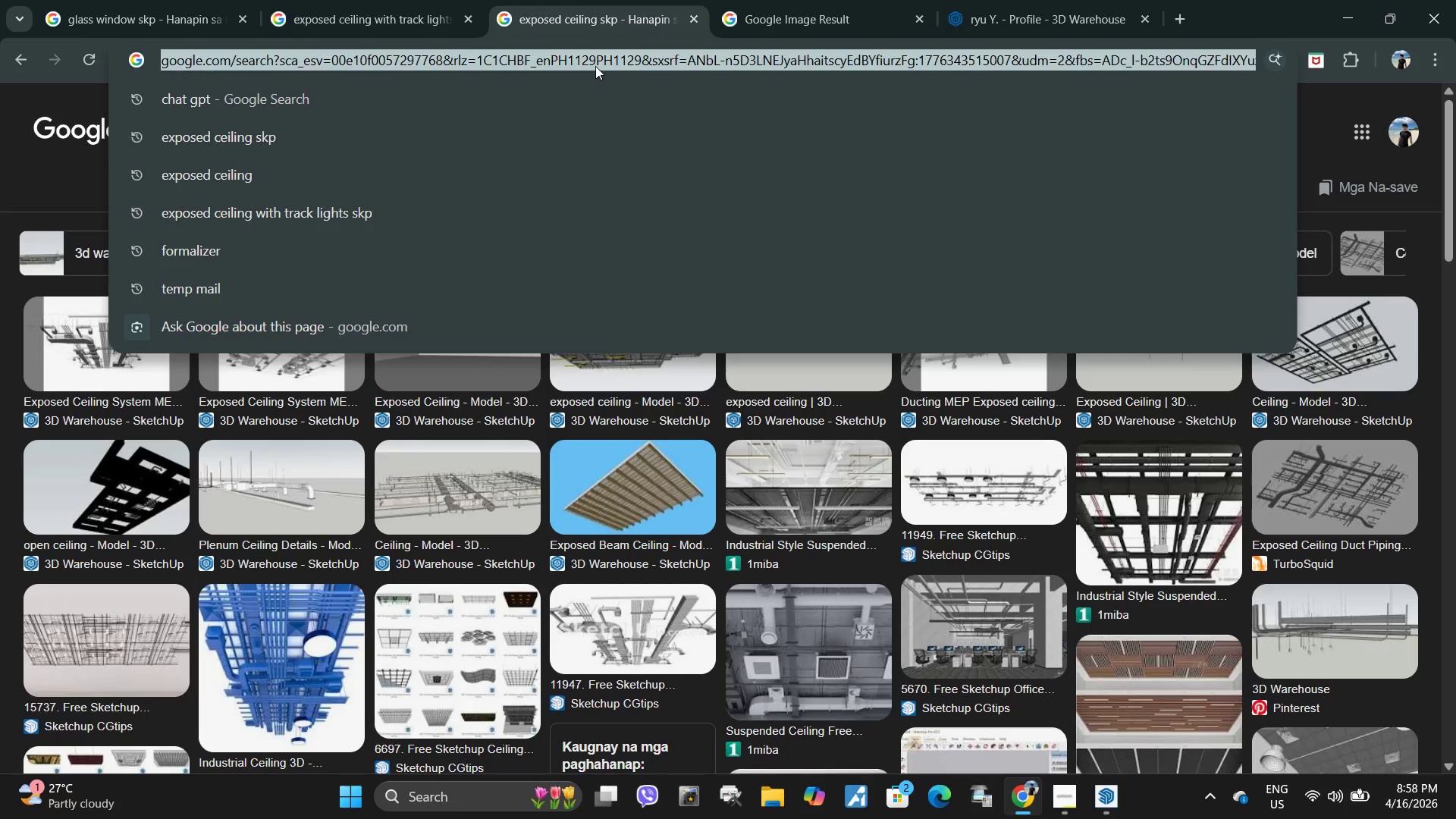 
type(gmail)
 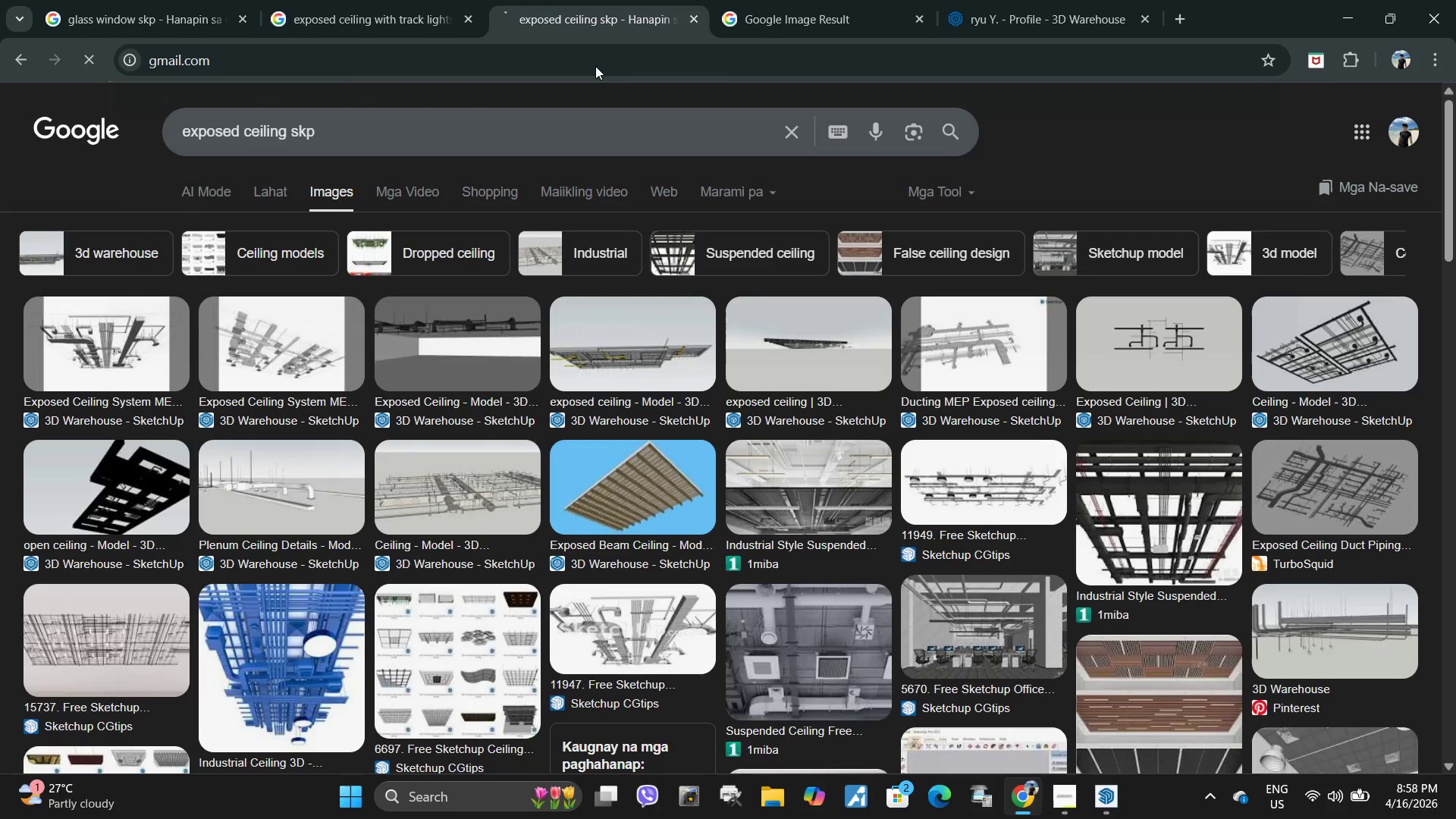 
key(Enter)
 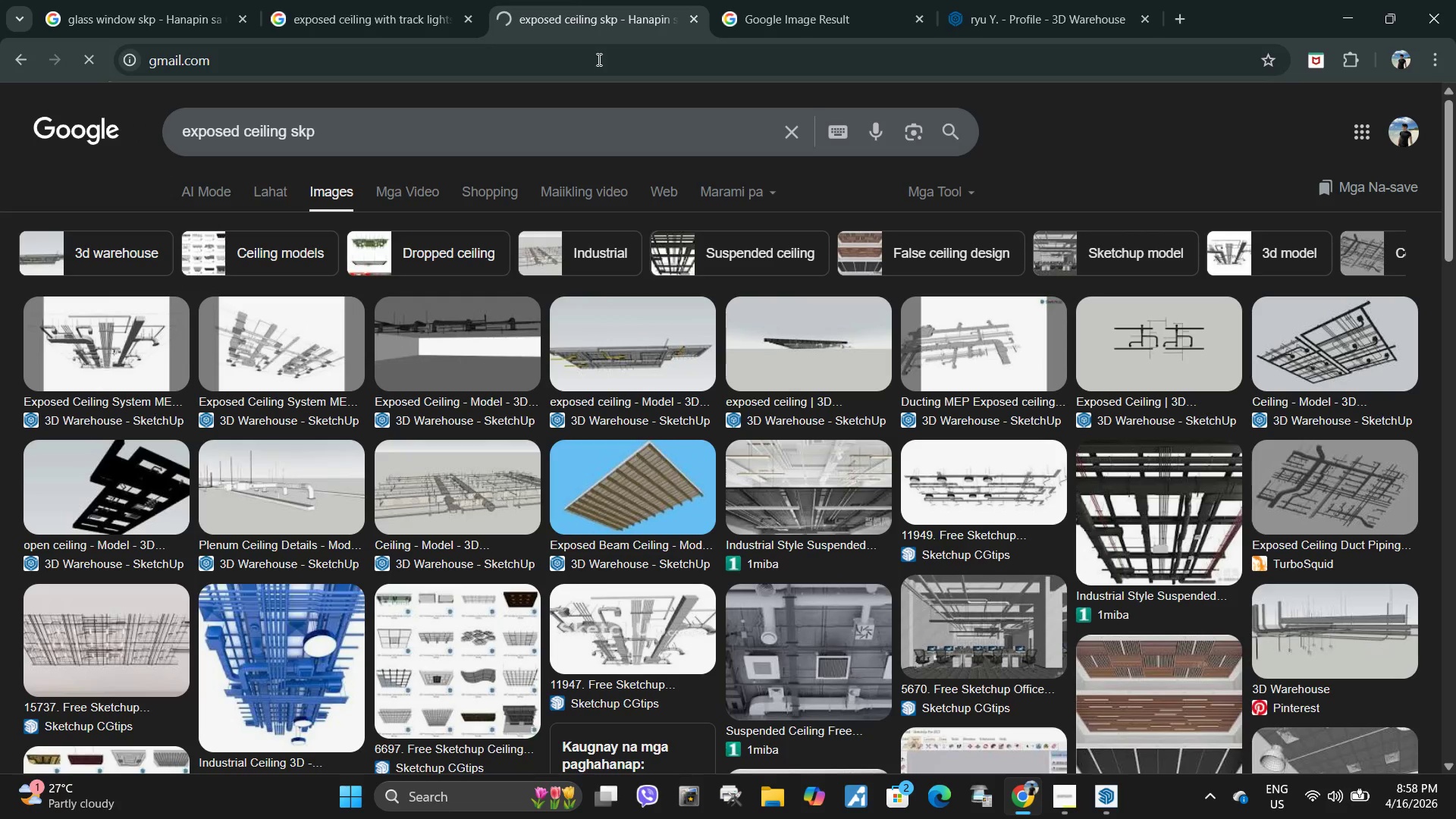 
left_click([699, 15])
 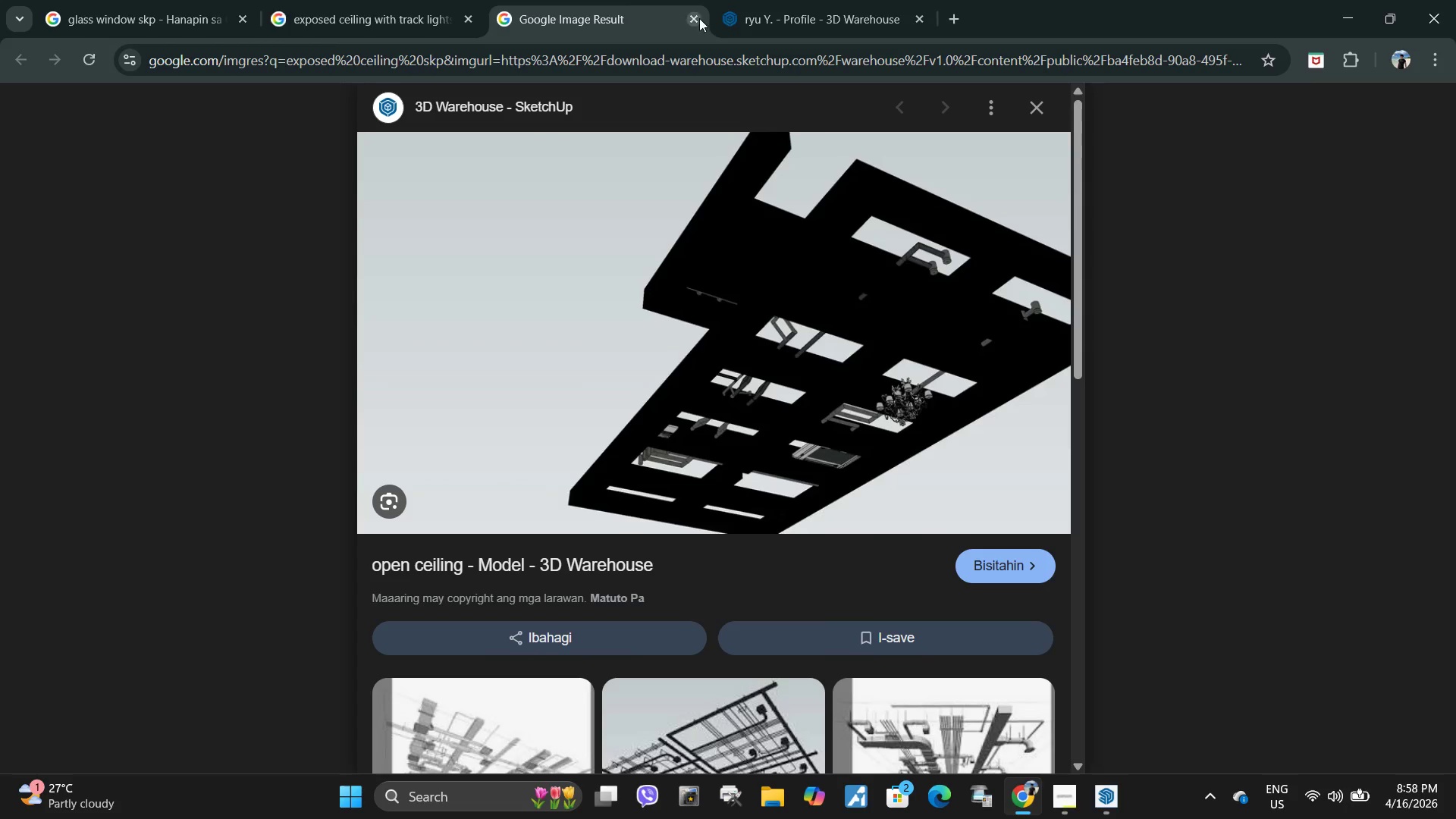 
left_click([697, 18])
 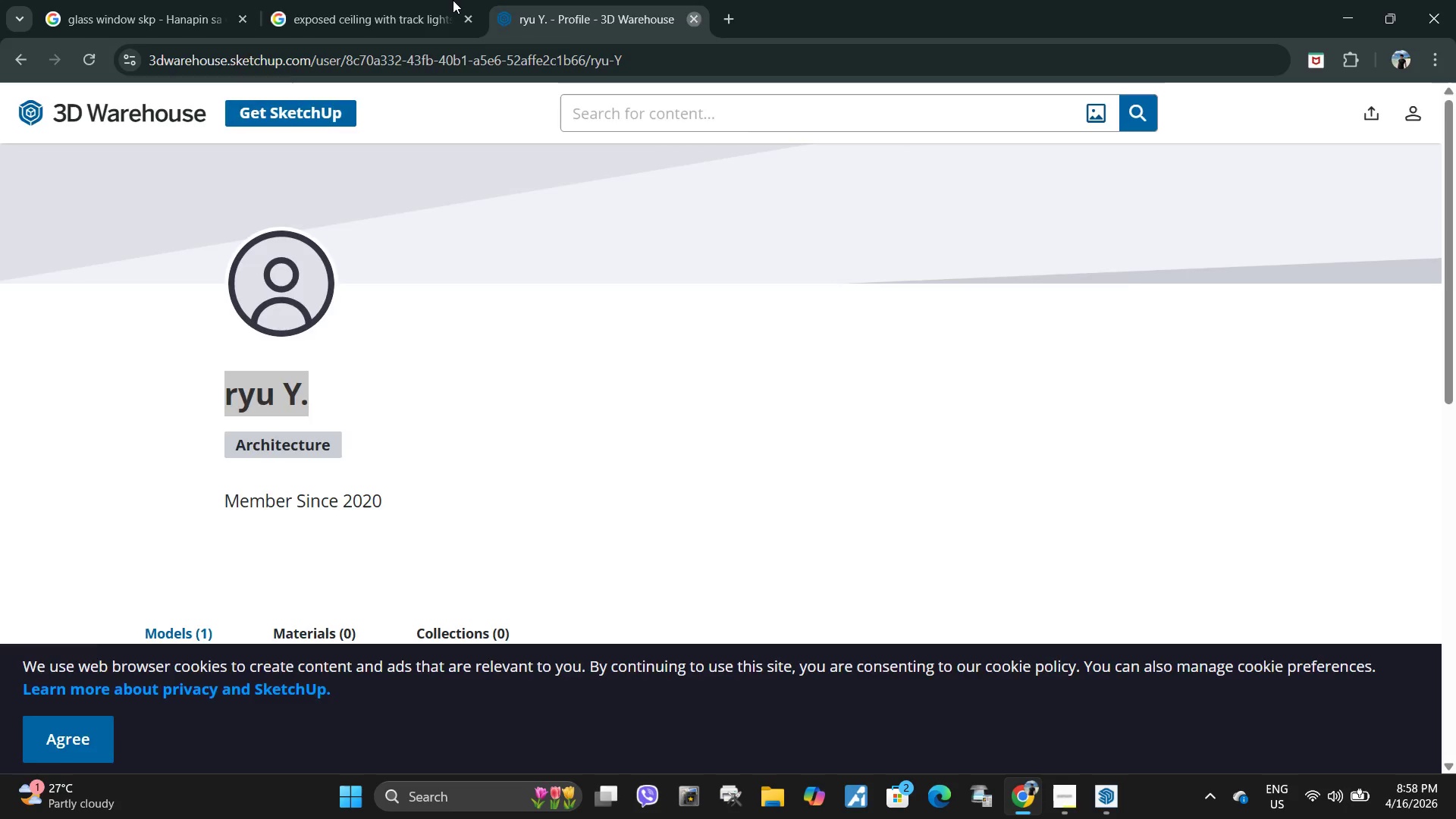 
double_click([214, 0])
 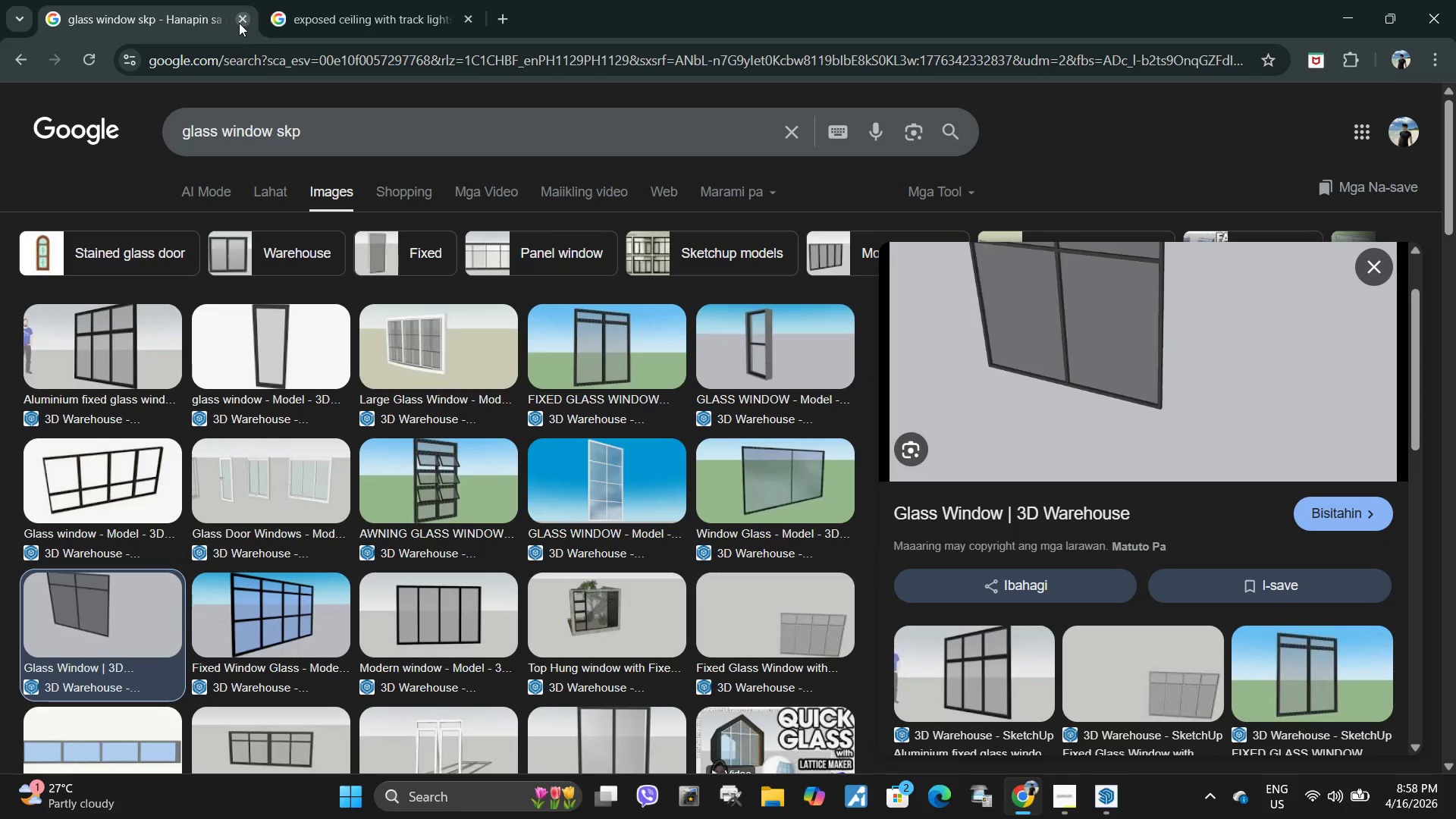 
left_click([240, 24])
 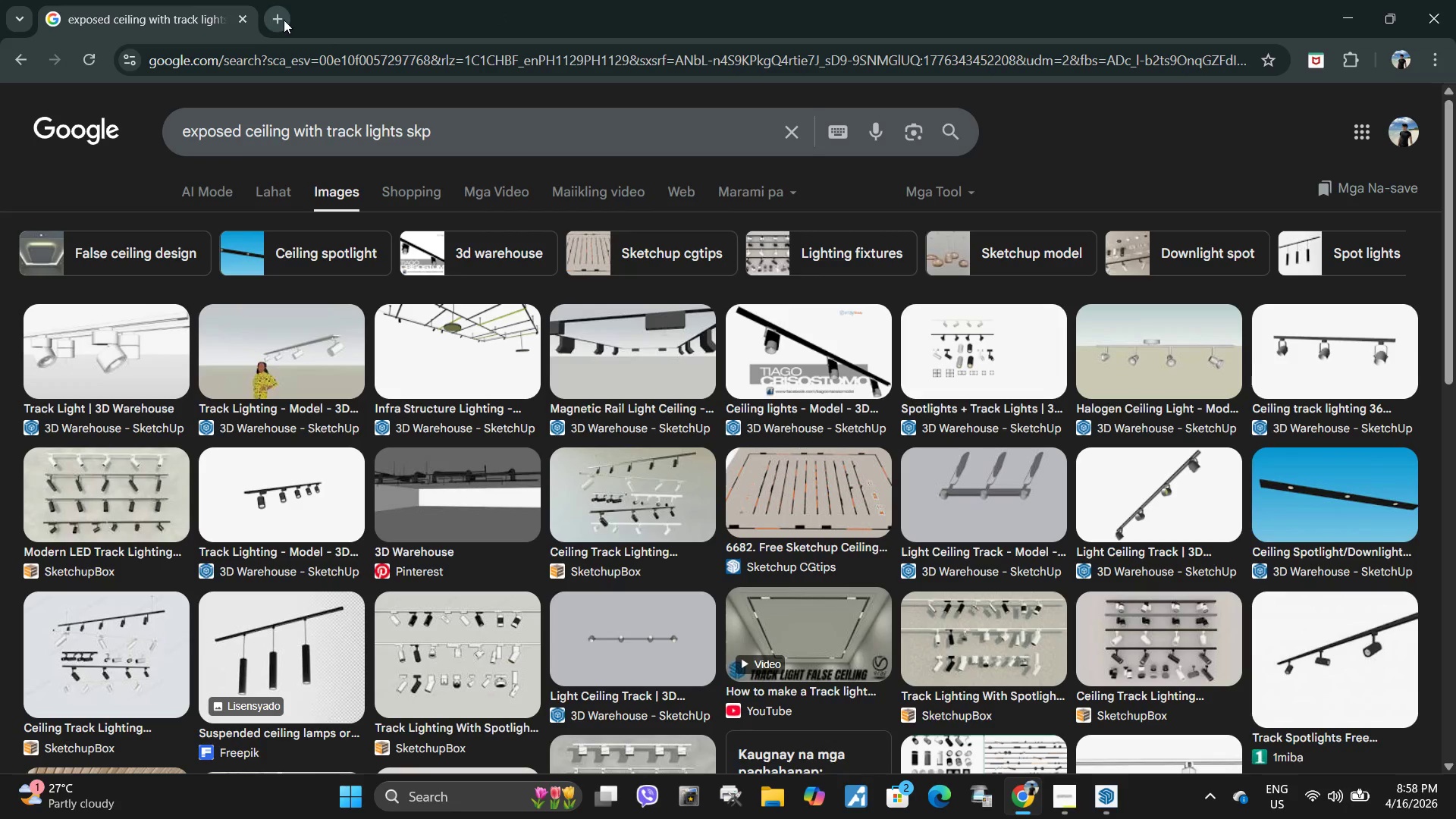 
left_click([284, 20])
 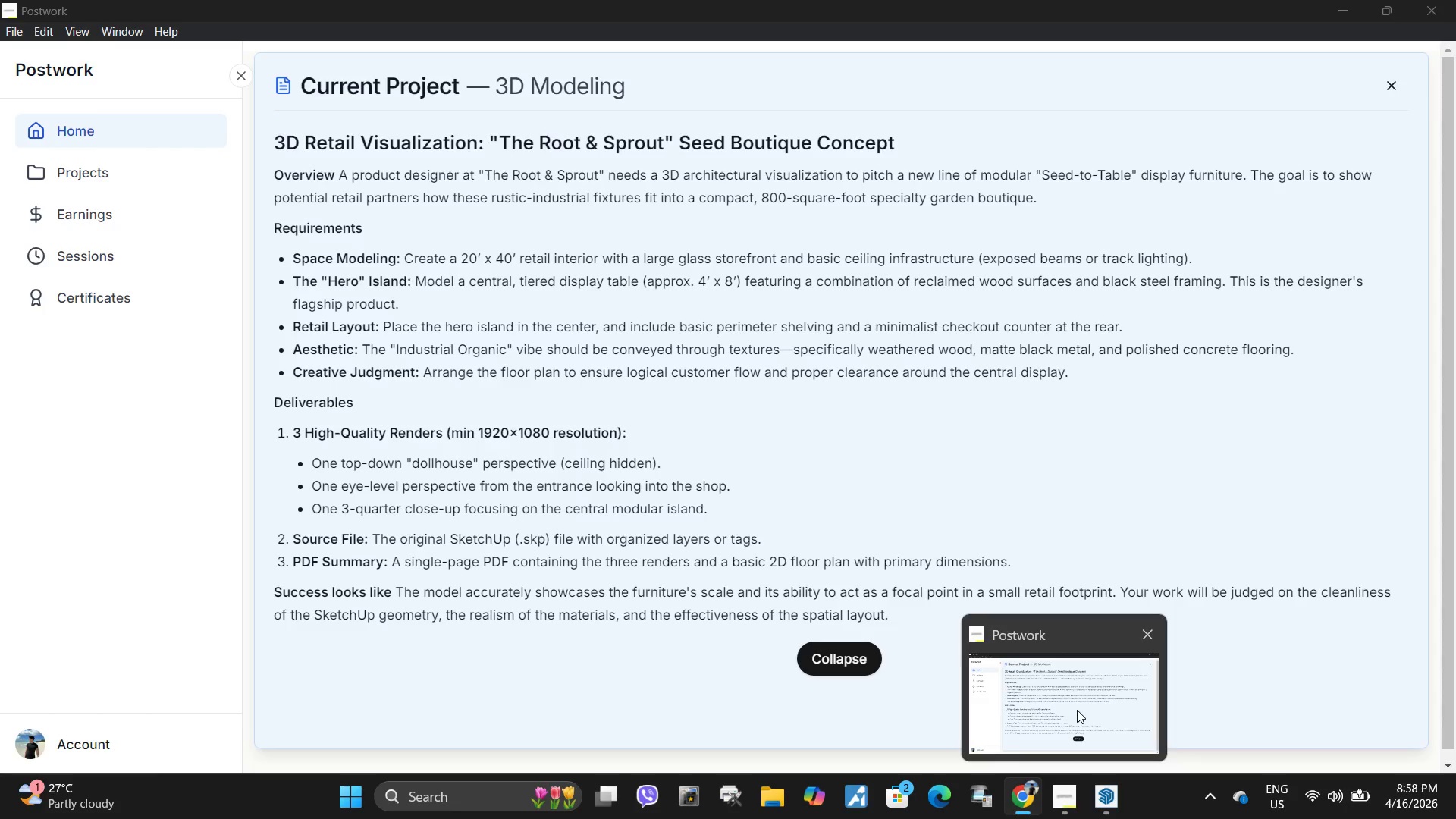 
wait(15.3)
 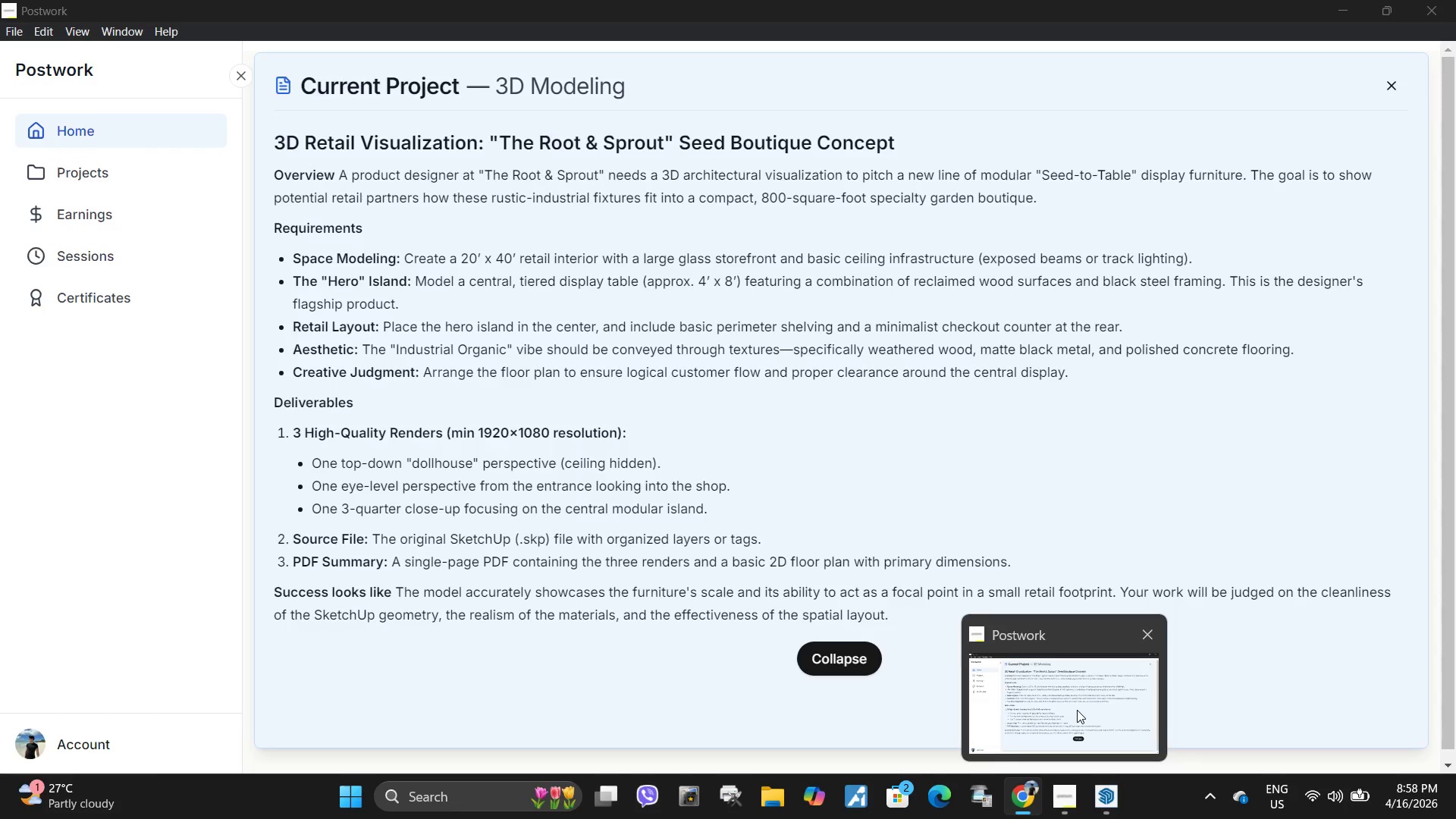 
type(d)
key(Backspace)
type(tiered display table )
 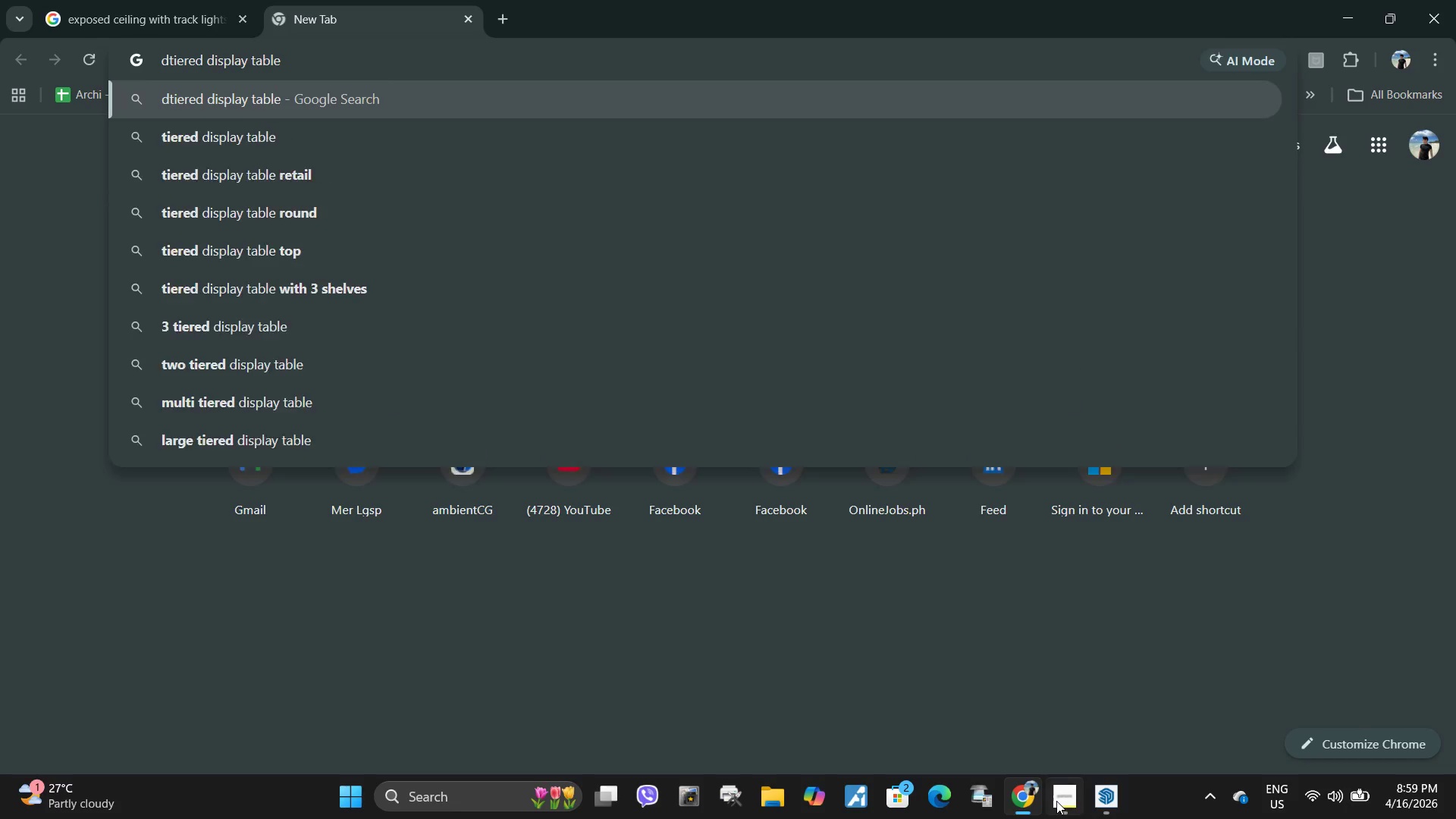 
left_click([1056, 801])